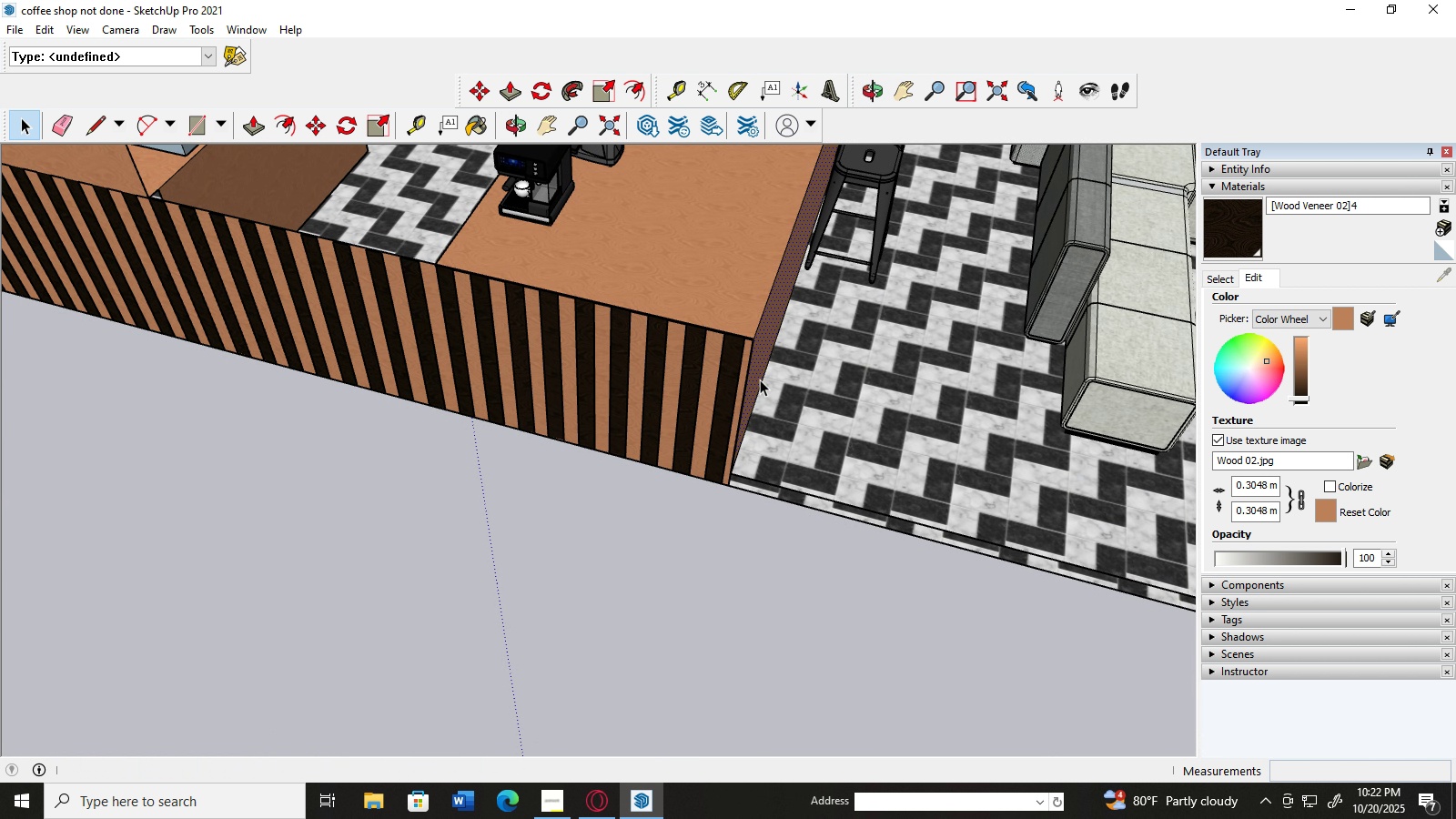 
scroll: coordinate [409, 329], scroll_direction: up, amount: 16.0
 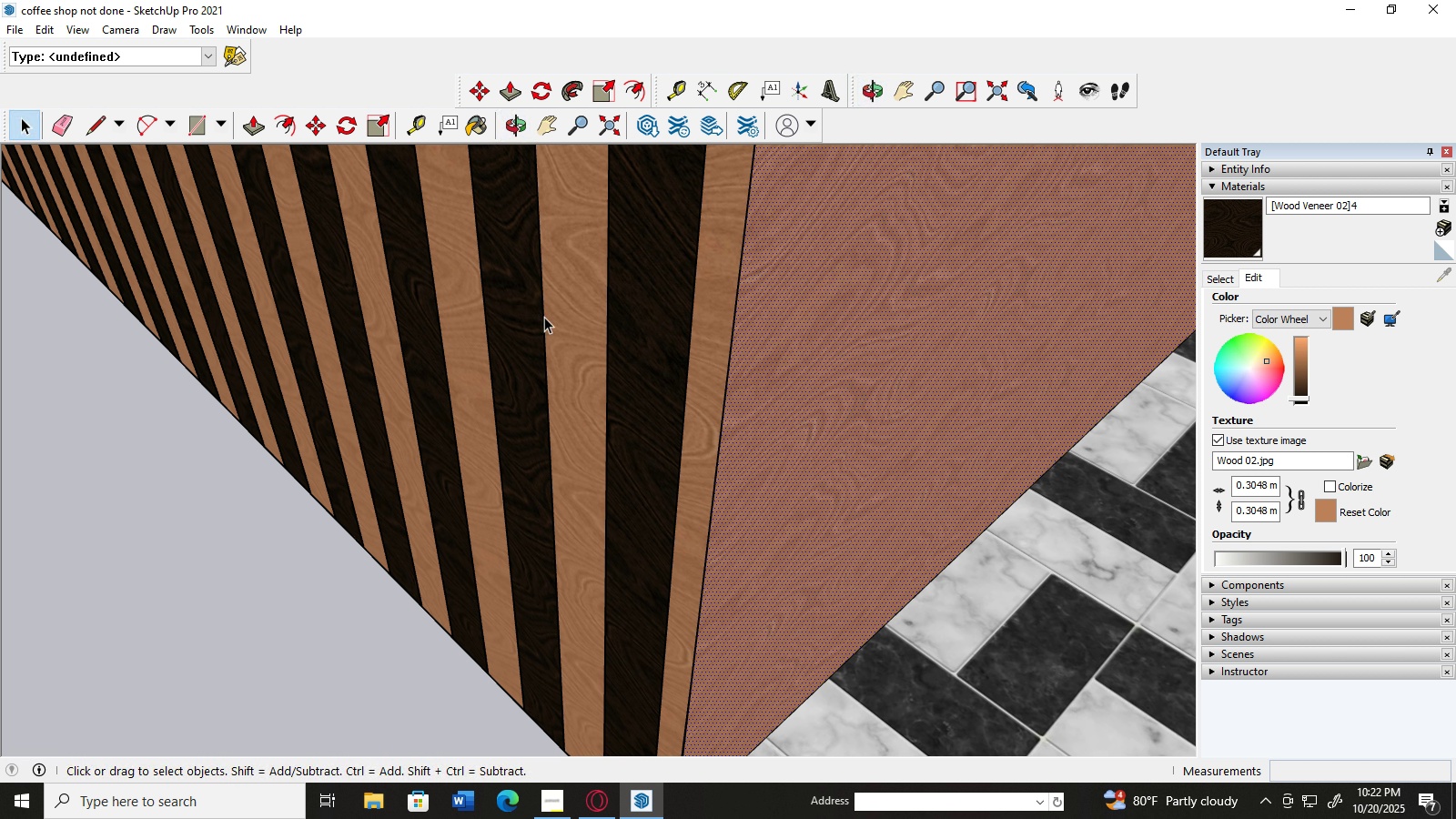 
scroll: coordinate [774, 223], scroll_direction: down, amount: 26.0
 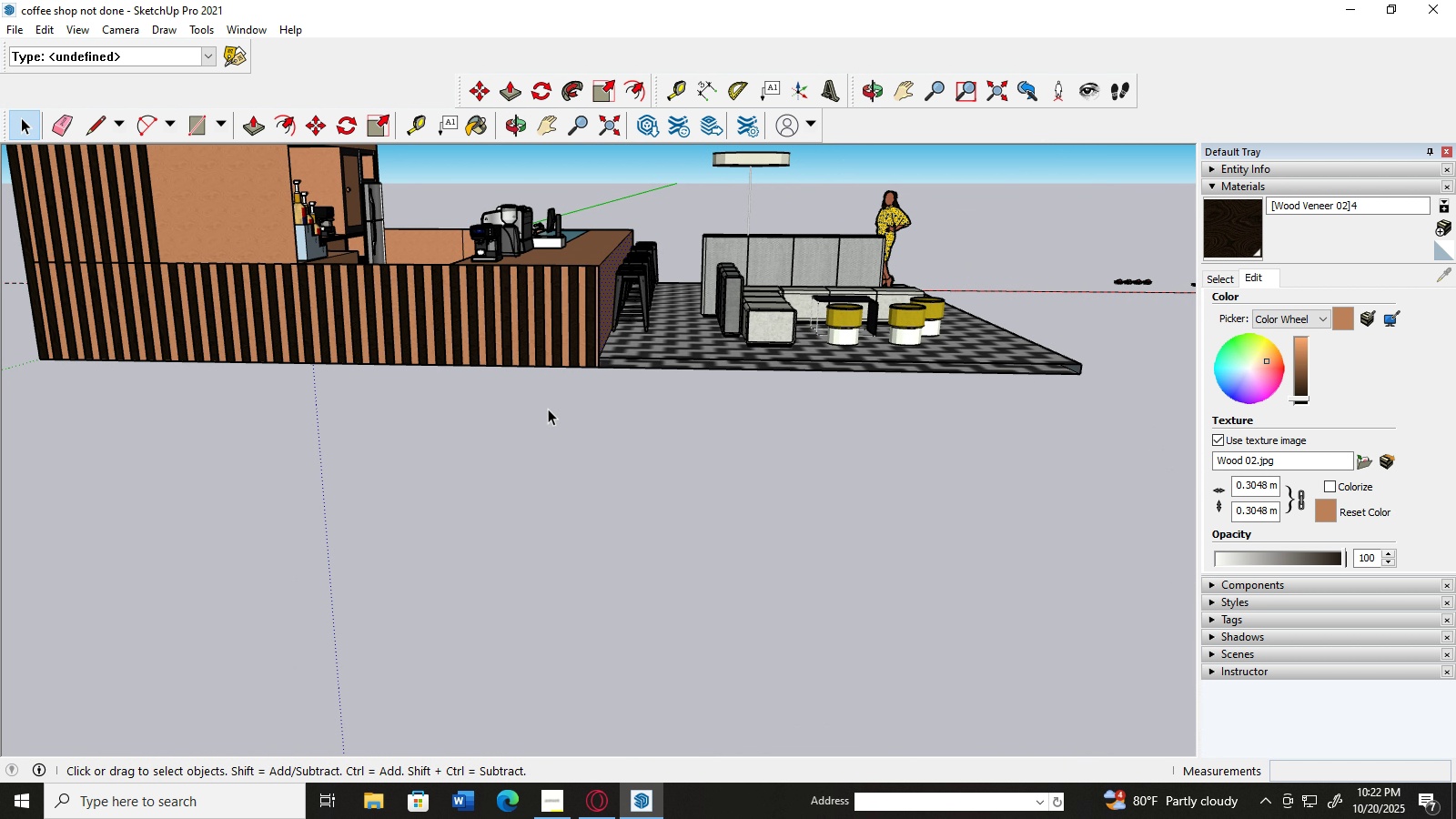 
left_click([548, 409])
 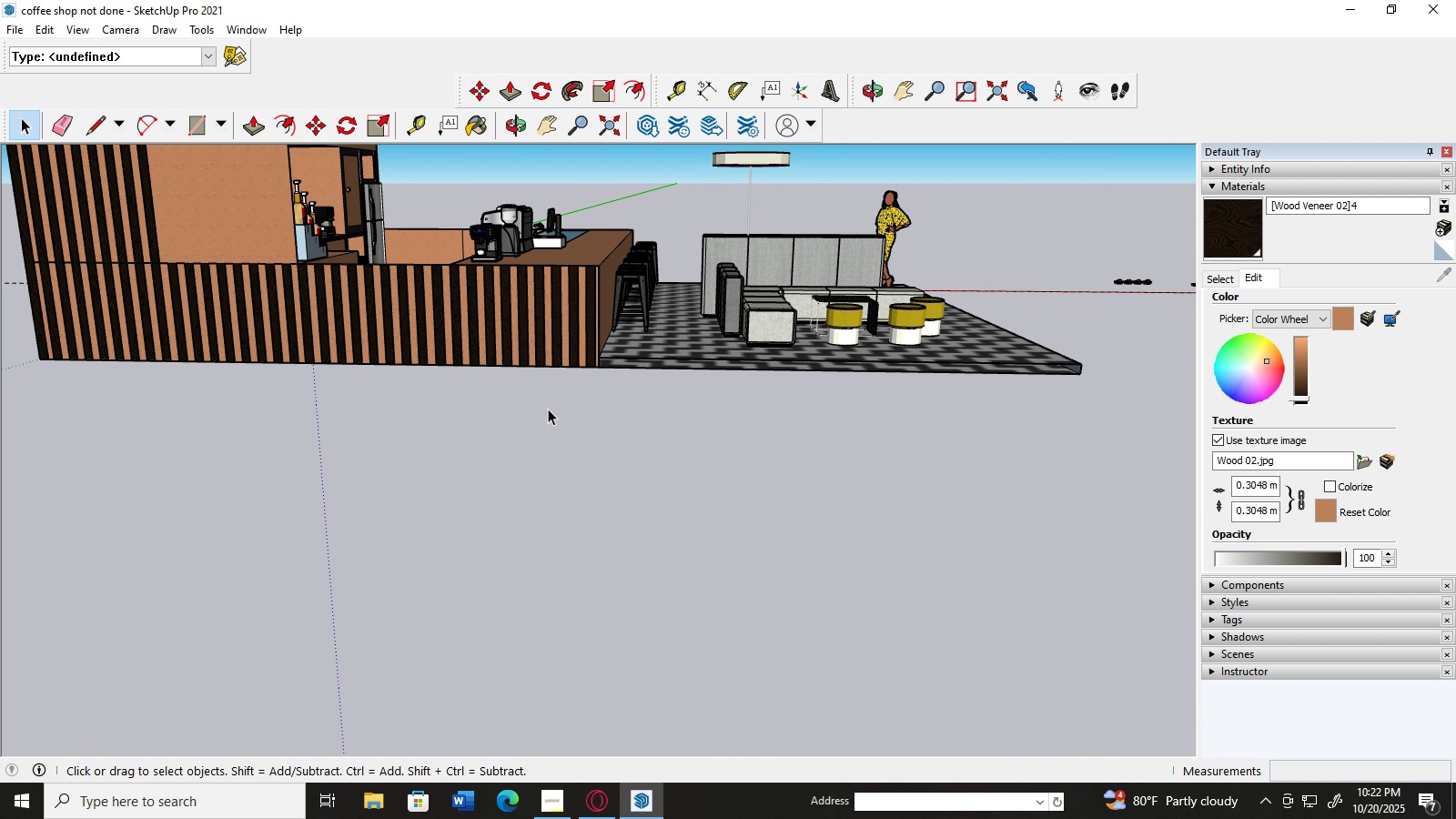 
scroll: coordinate [548, 409], scroll_direction: up, amount: 1.0
 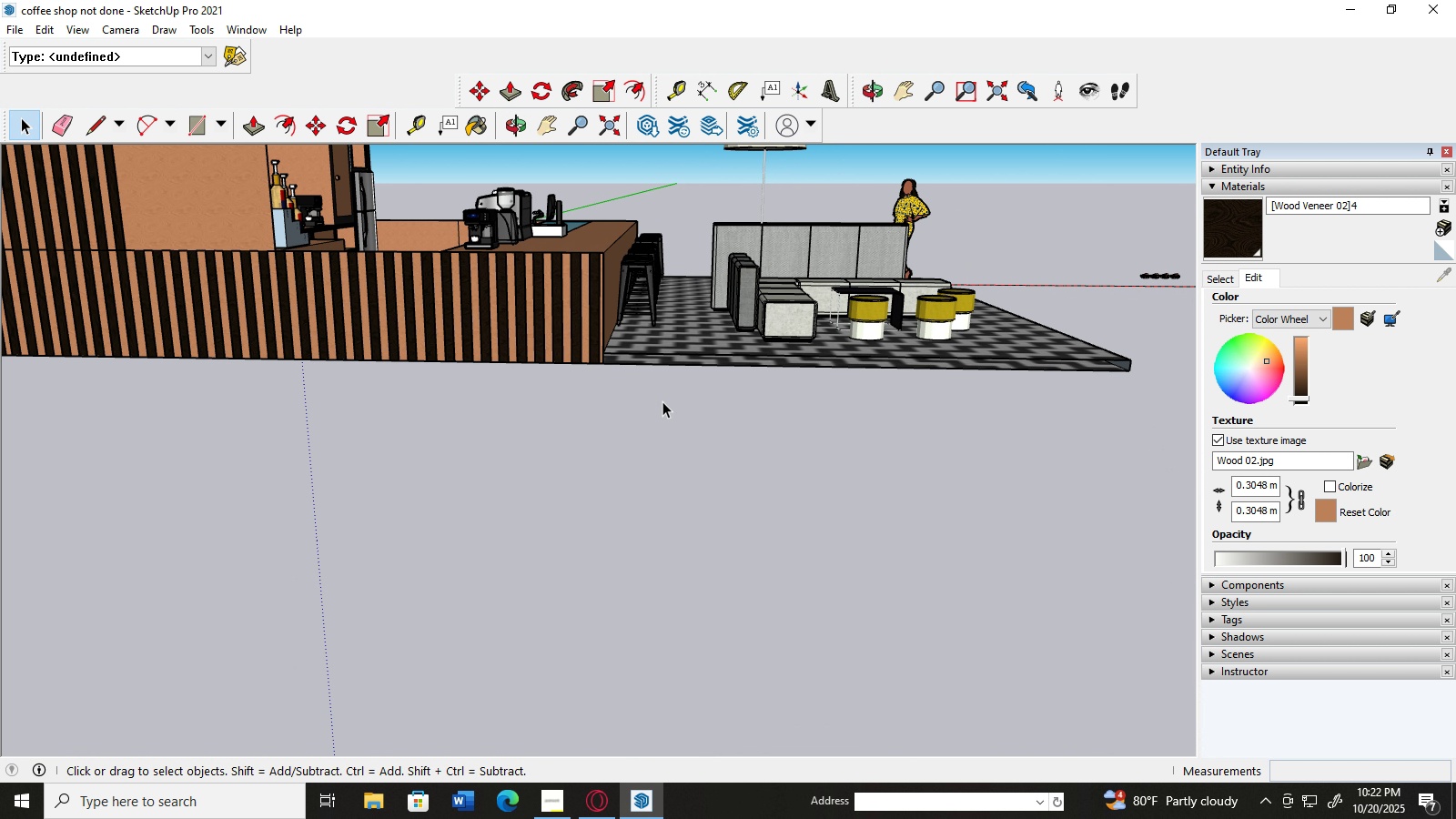 
scroll: coordinate [599, 402], scroll_direction: down, amount: 10.0
 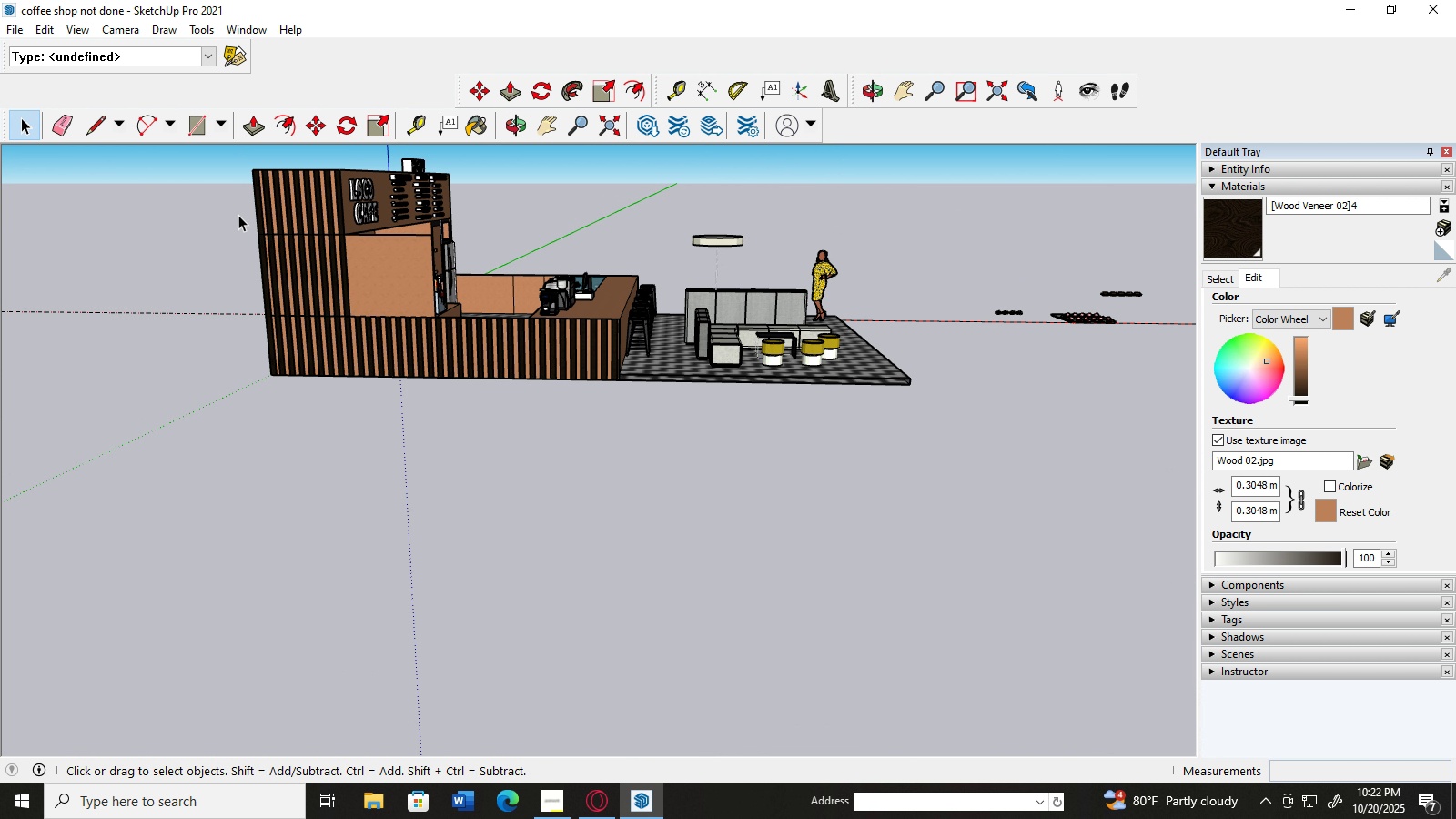 
scroll: coordinate [328, 306], scroll_direction: up, amount: 16.0
 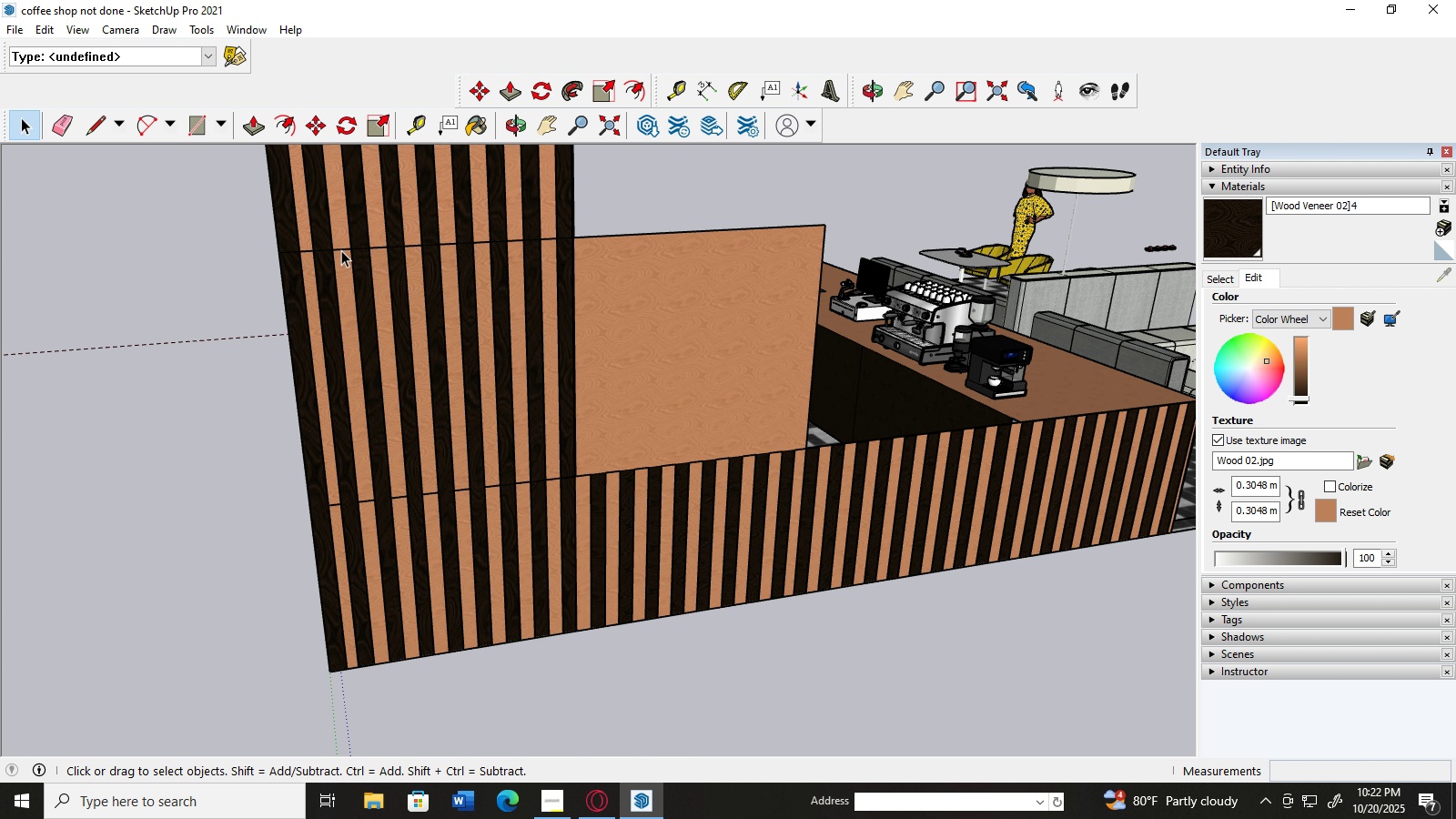 
left_click([341, 250])
 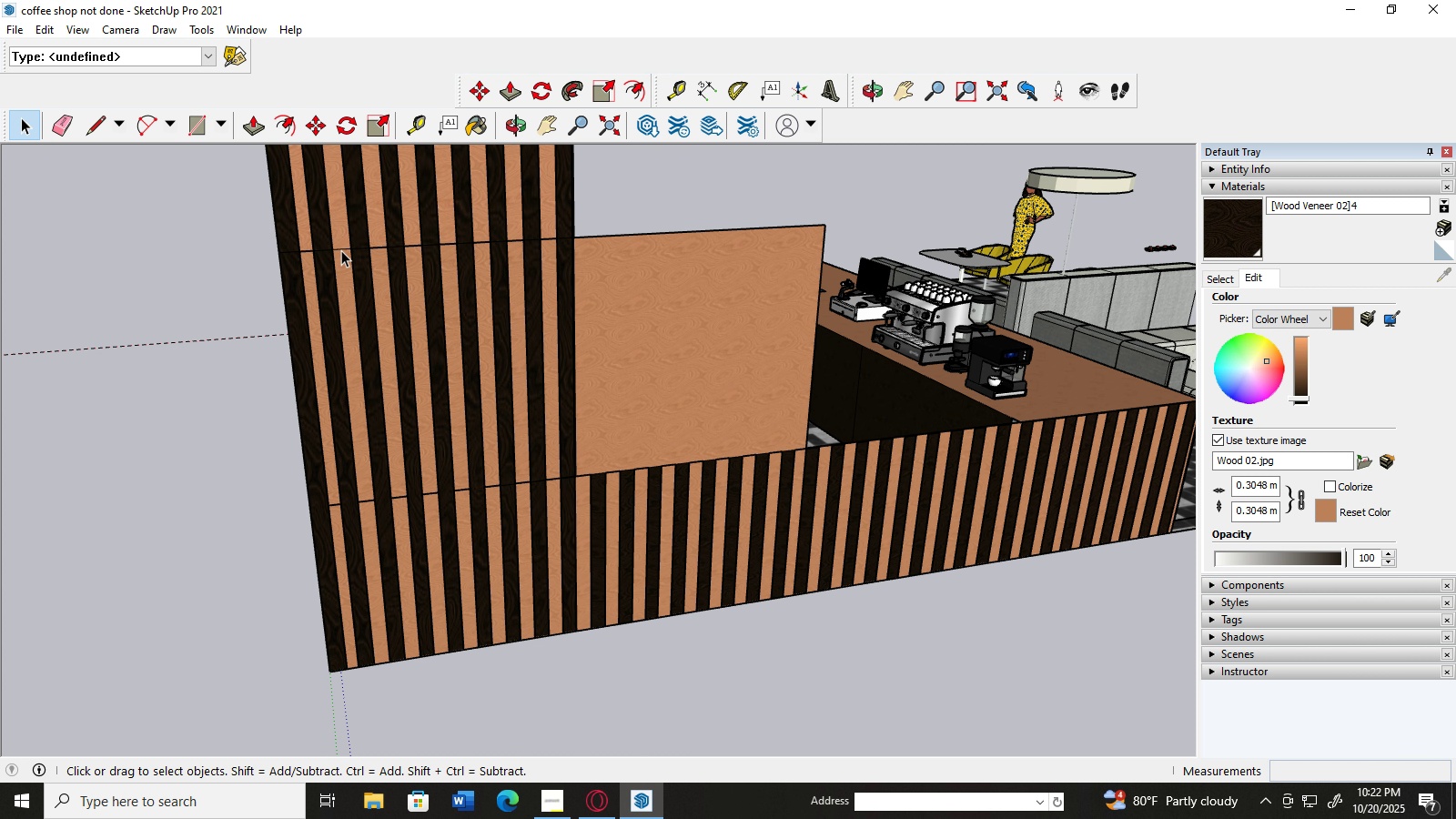 
key(Delete)
 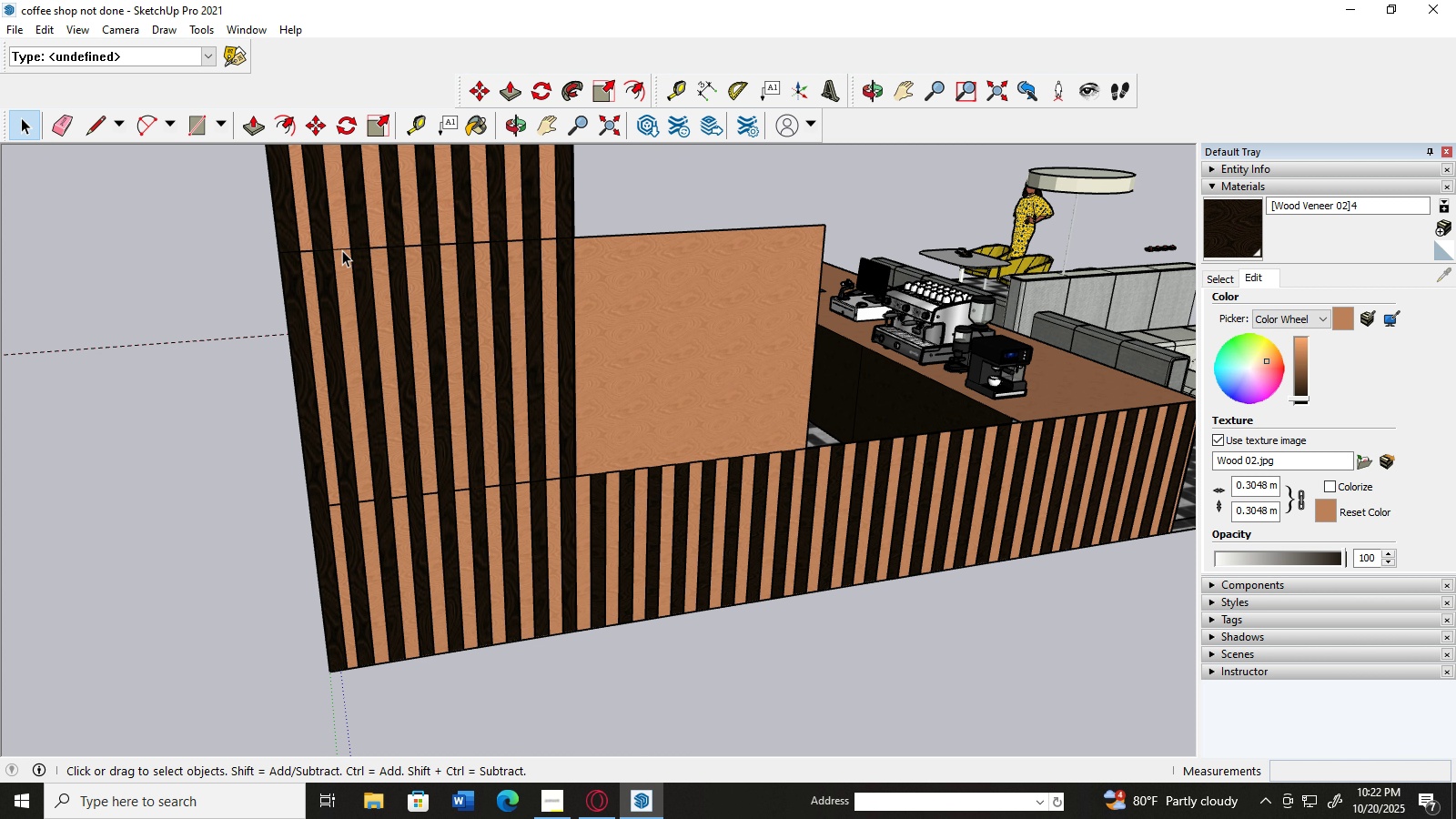 
left_click([342, 250])
 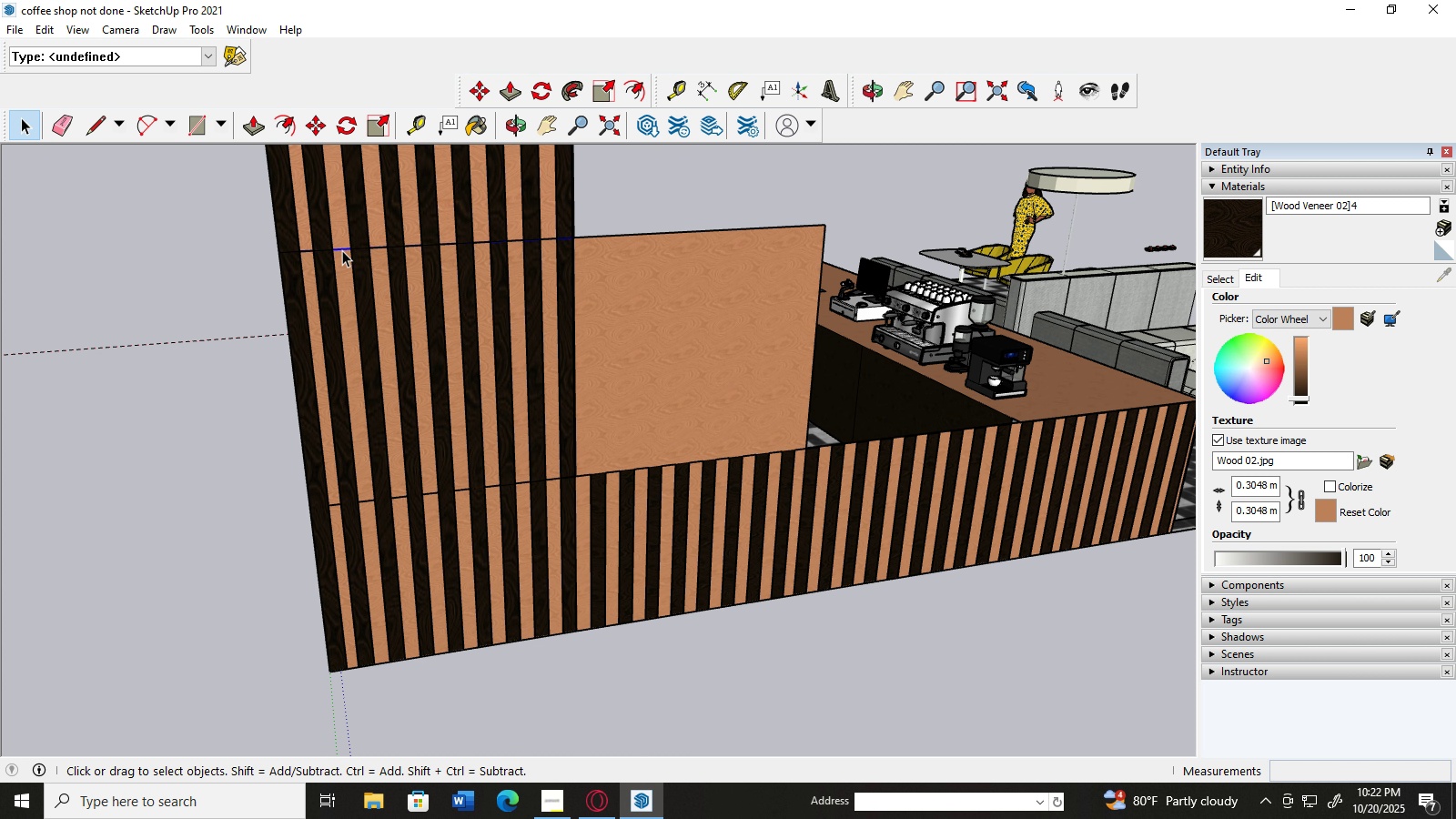 
key(Delete)
 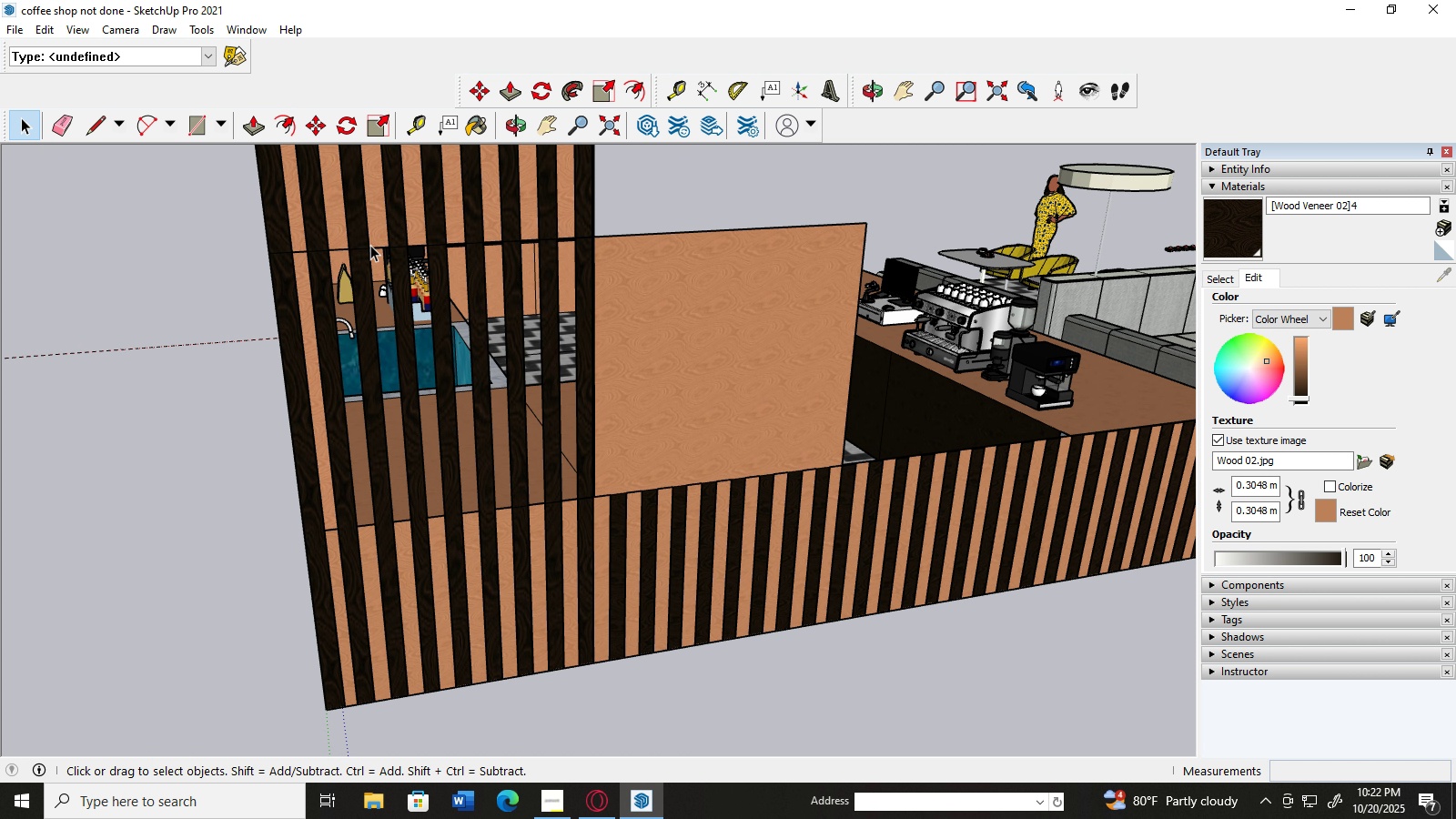 
scroll: coordinate [370, 245], scroll_direction: up, amount: 3.0
 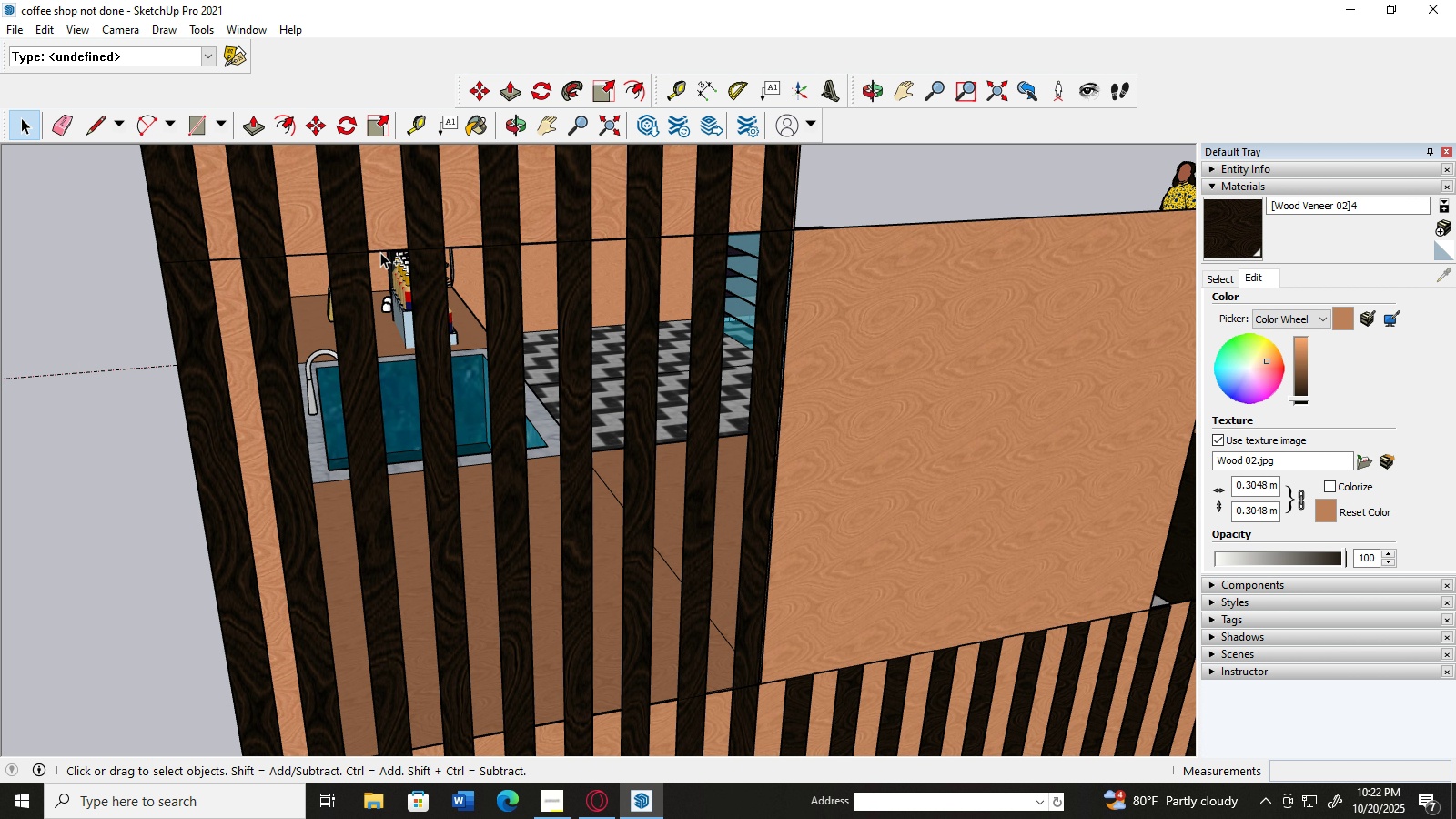 
key(Control+Z)
 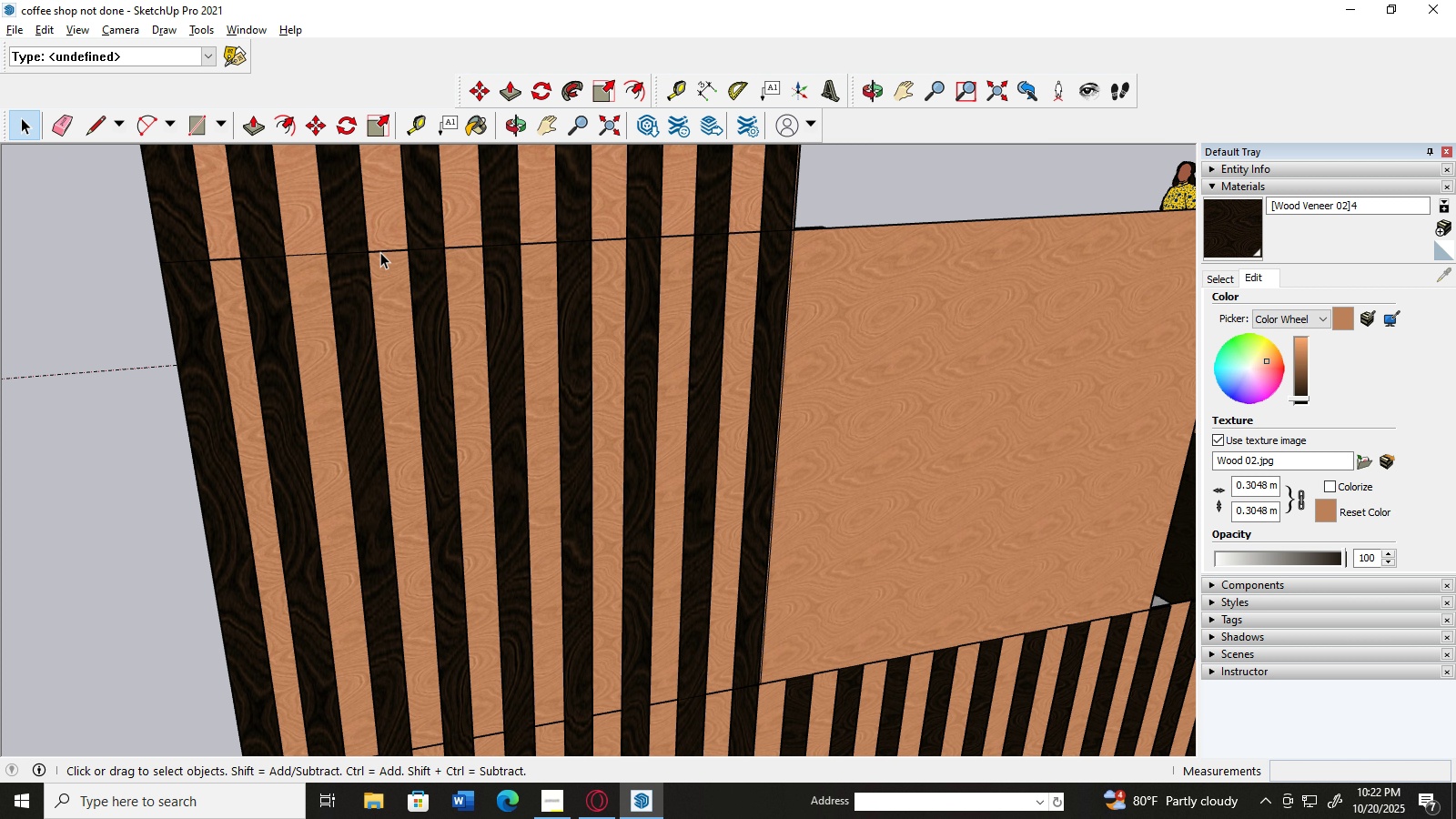 
hold_key(key=AltLeft, duration=1.15)
scroll: coordinate [380, 252], scroll_direction: down, amount: 9.0
 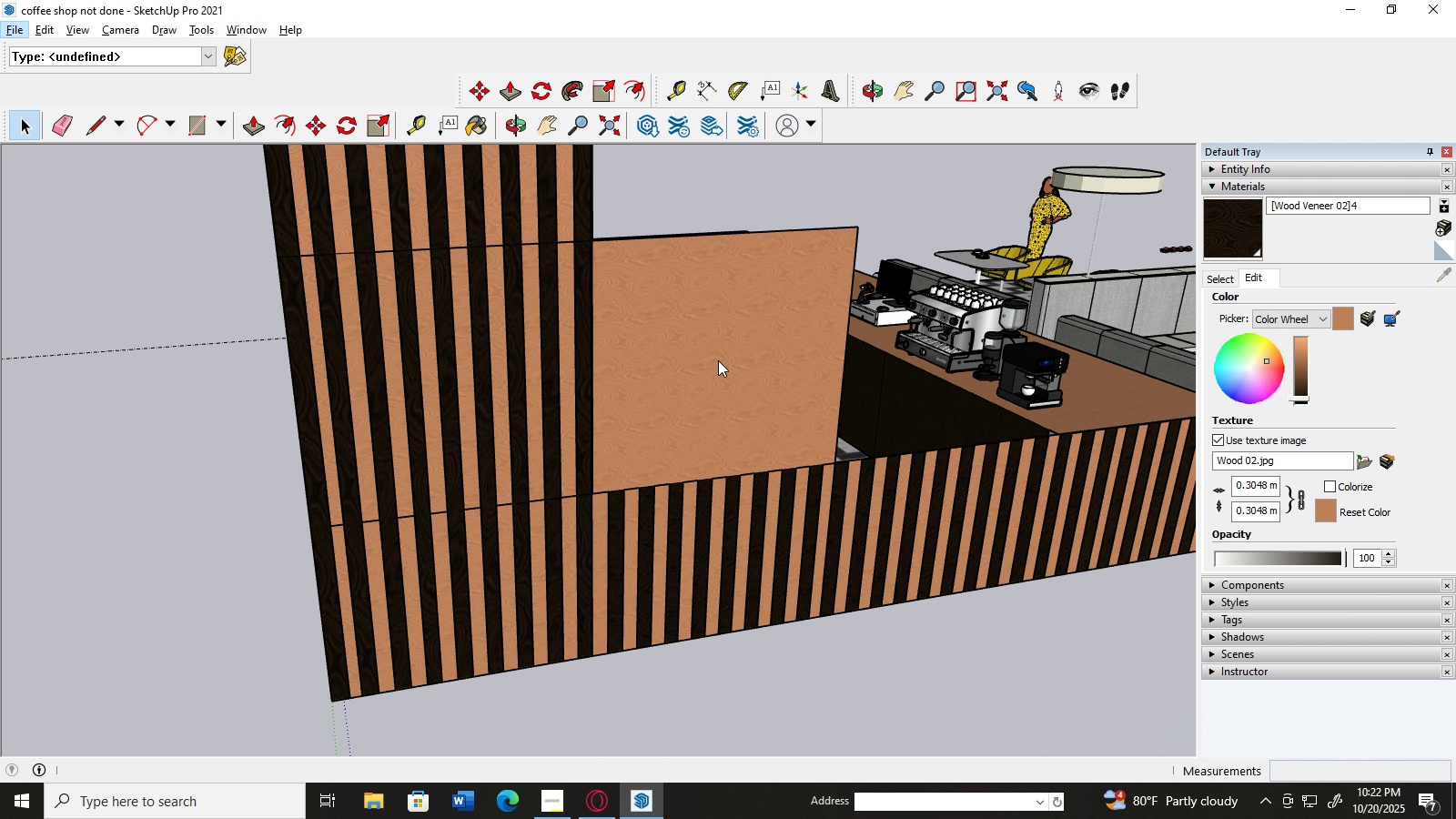 
hold_key(key=AltLeft, duration=0.75)
 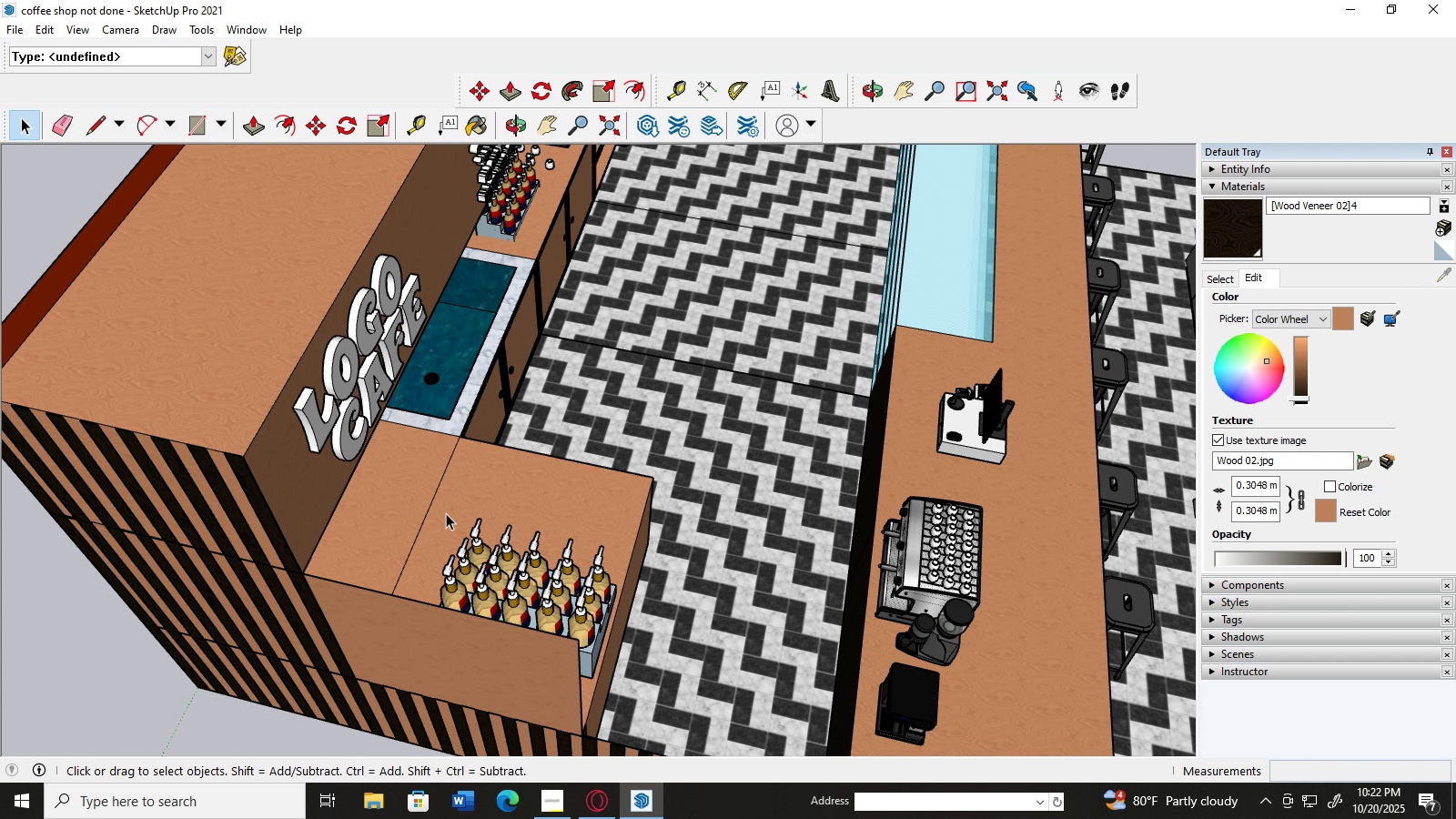 
key(Alt+AltLeft)
 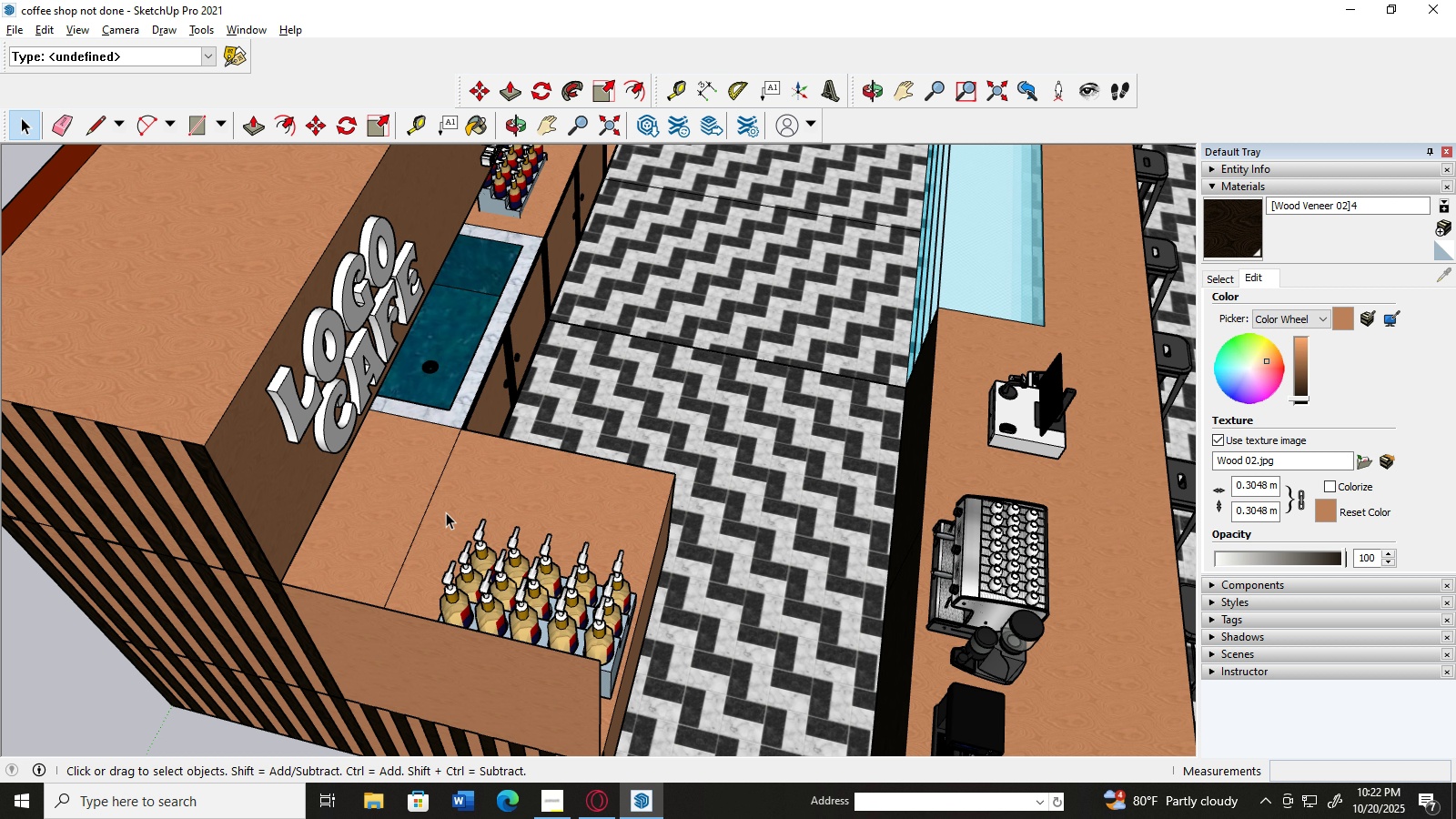 
scroll: coordinate [446, 512], scroll_direction: up, amount: 2.0
 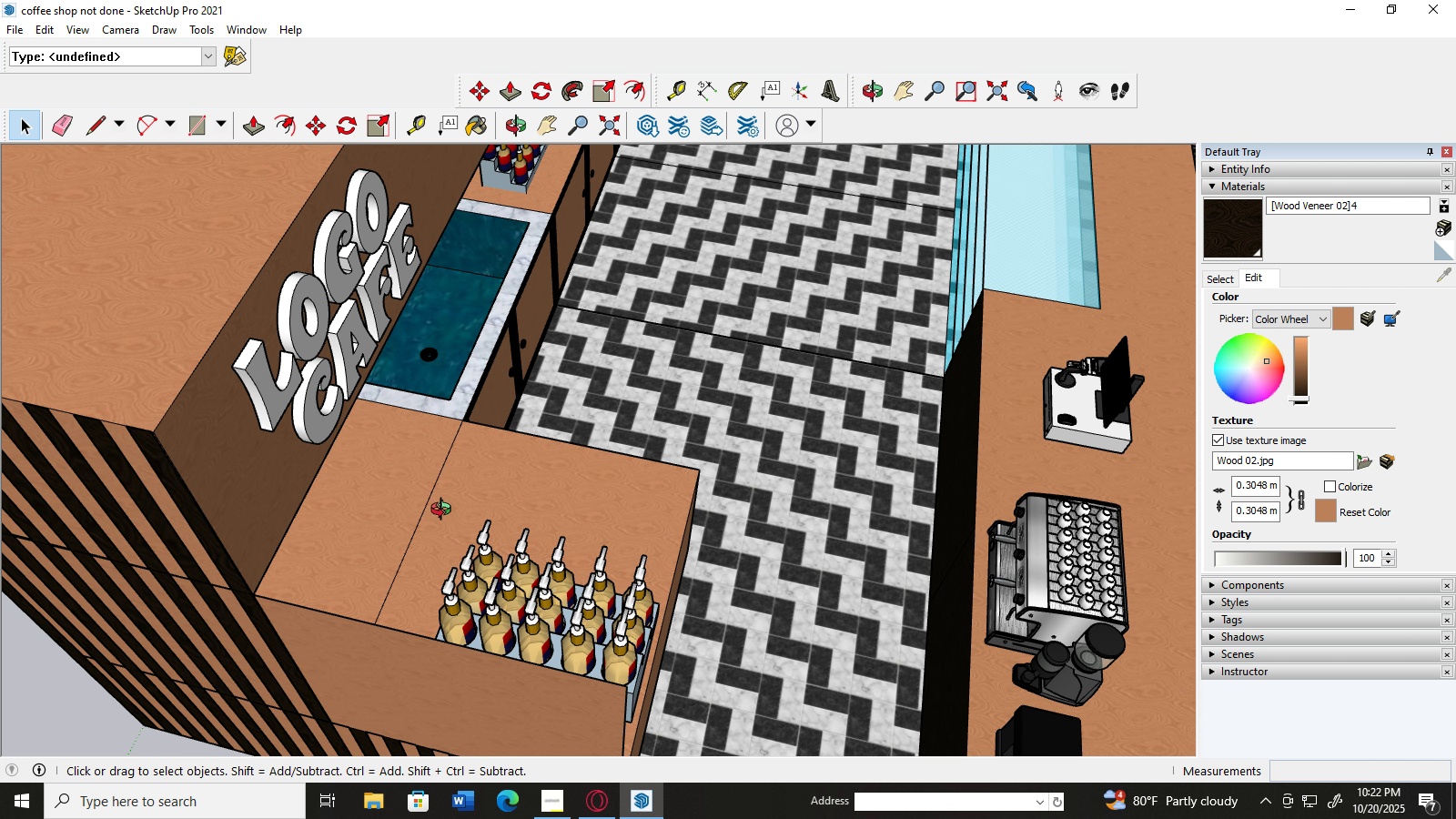 
hold_key(key=AltLeft, duration=0.98)
 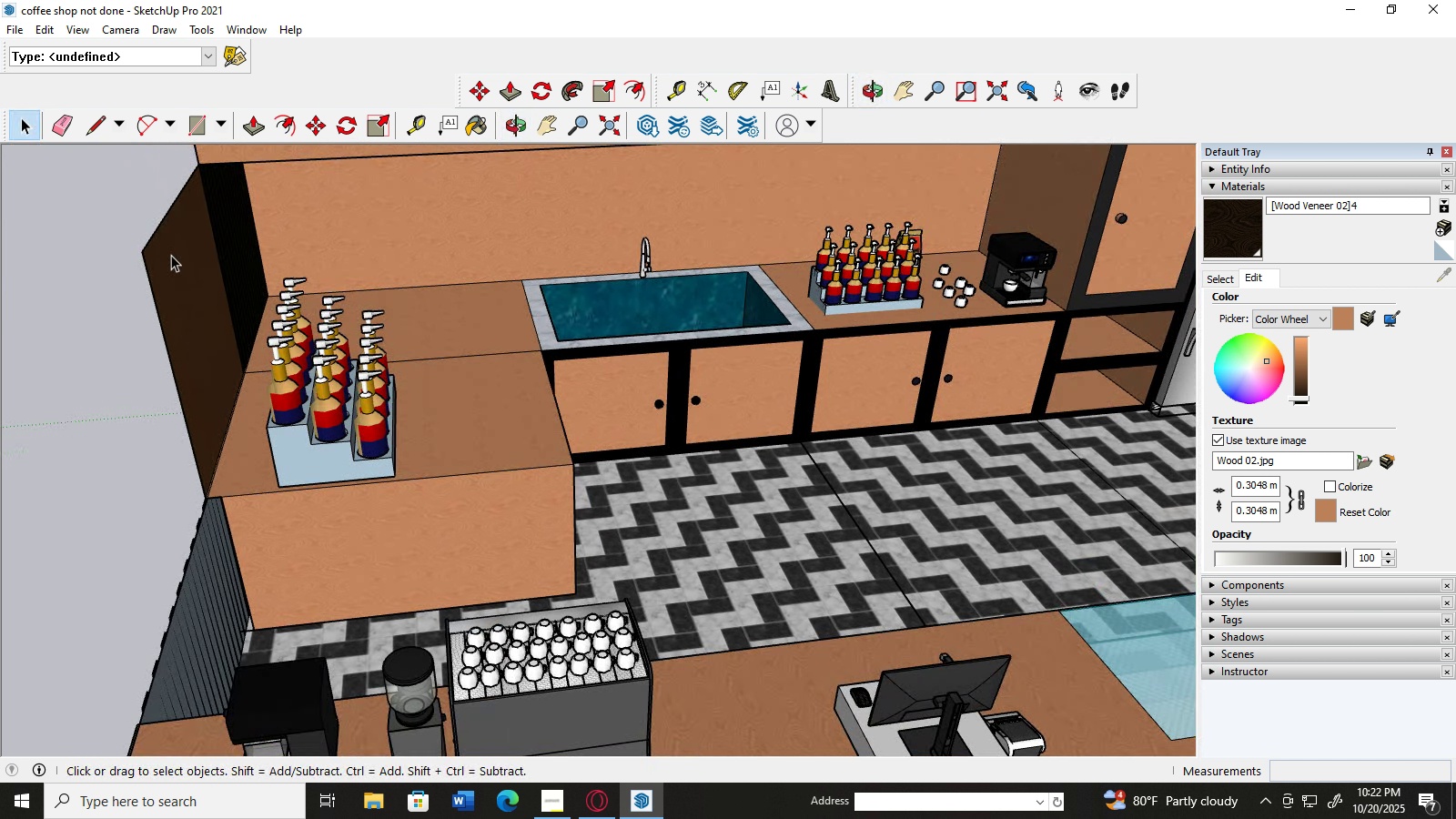 
scroll: coordinate [225, 237], scroll_direction: up, amount: 1.0
 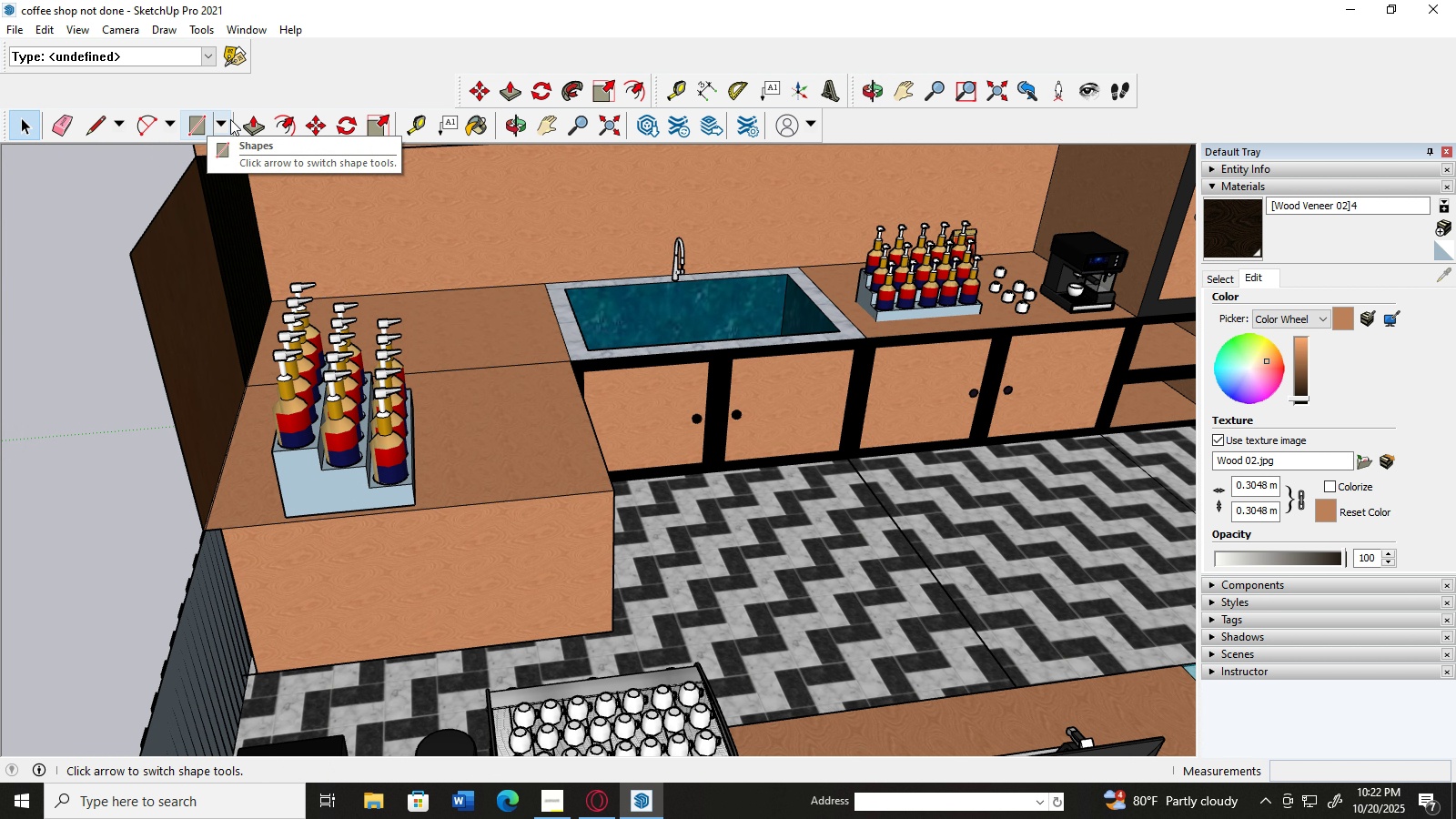 
left_click([248, 121])
 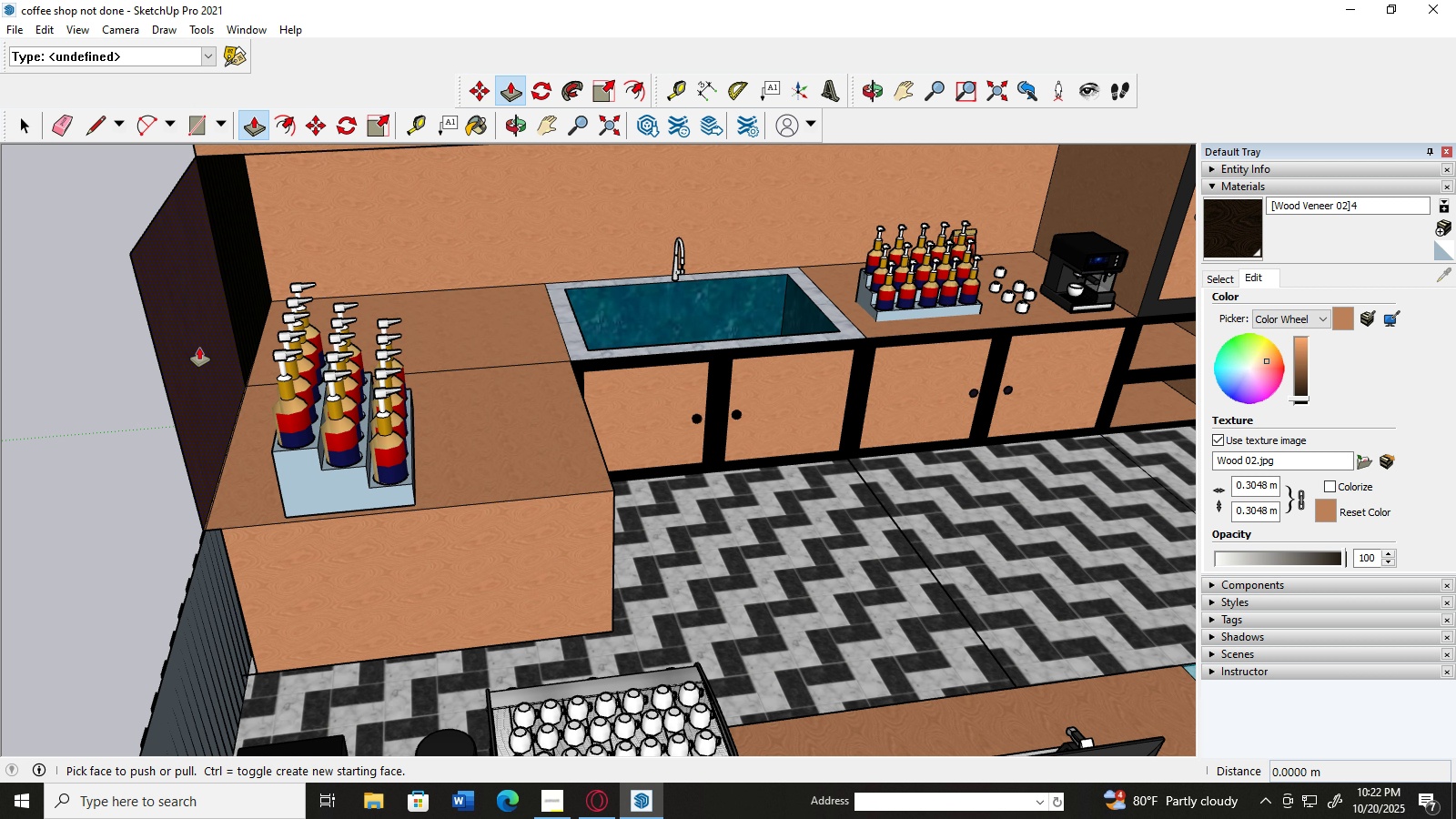 
left_click([199, 348])
 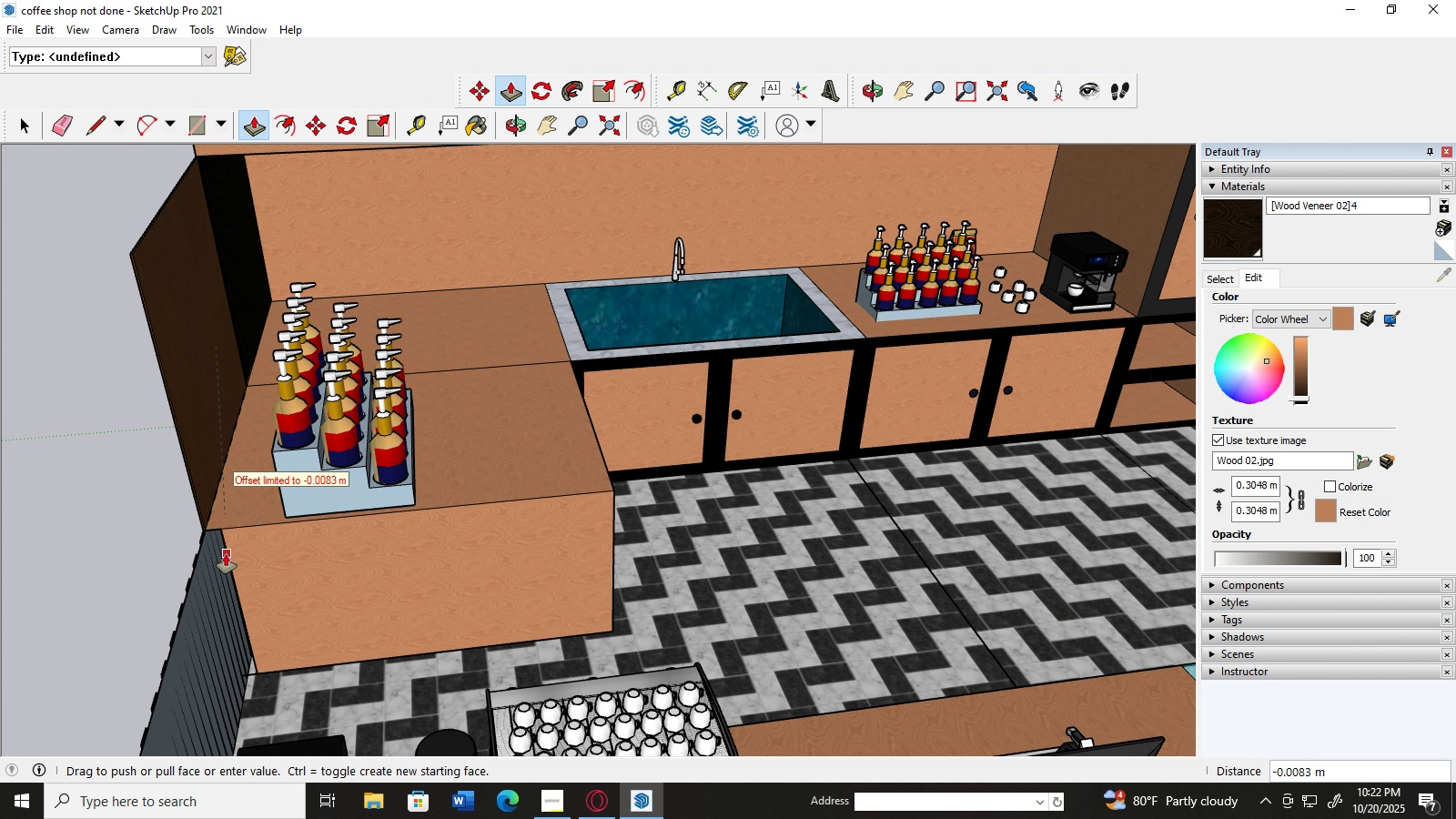 
left_click([226, 554])
 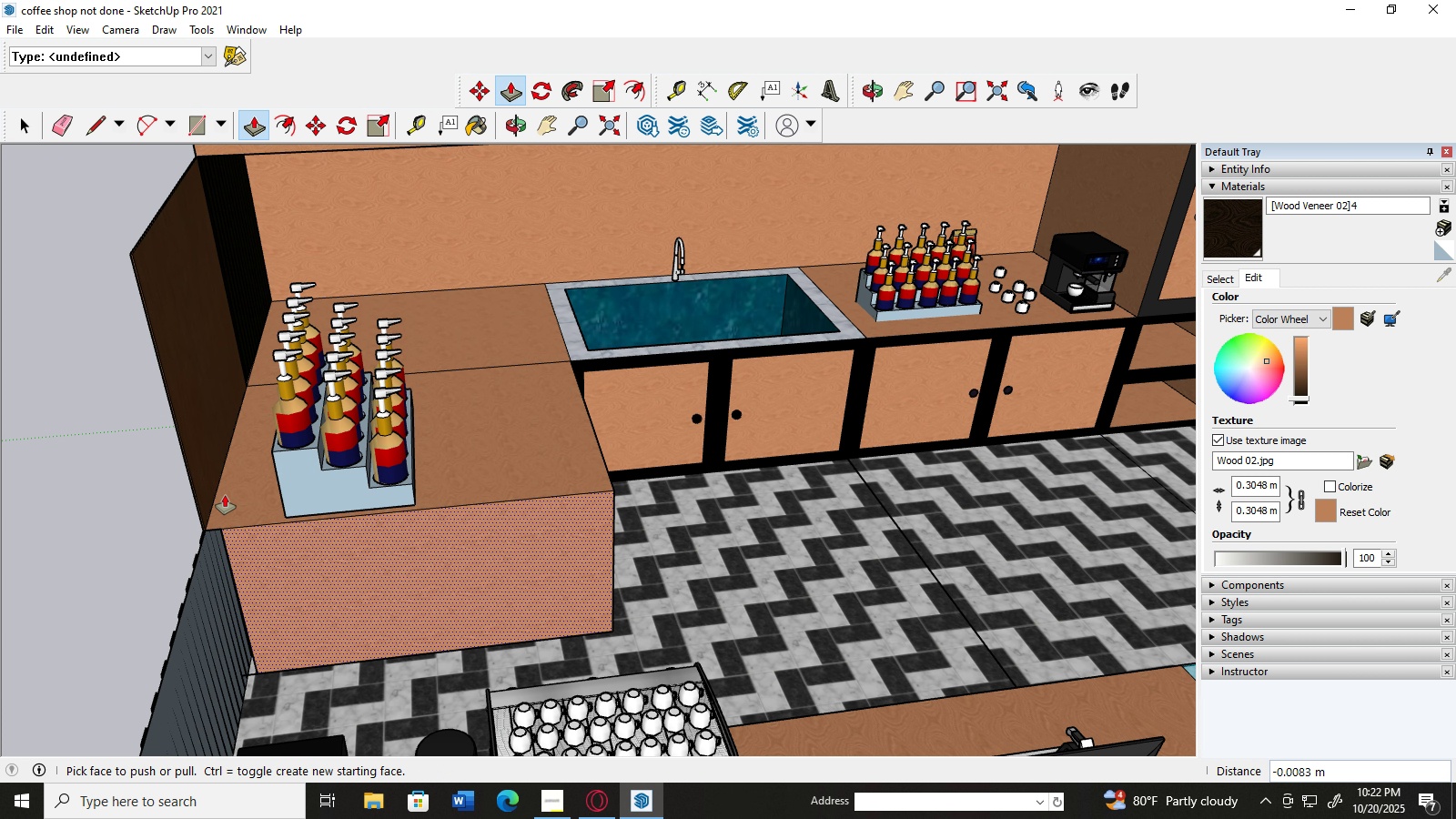 
scroll: coordinate [226, 493], scroll_direction: up, amount: 1.0
 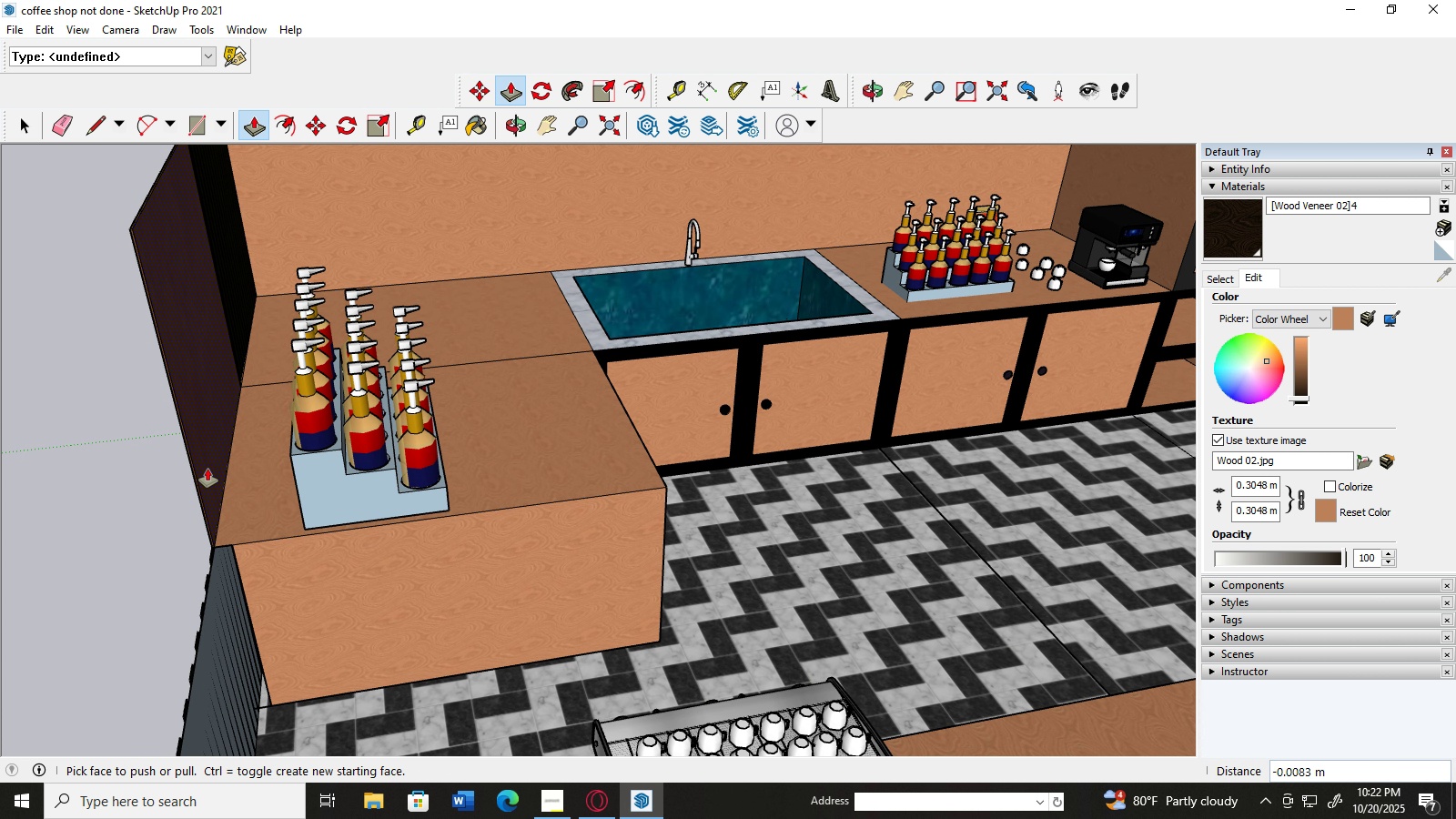 
left_click_drag(start_coordinate=[207, 469], to_coordinate=[237, 557])
 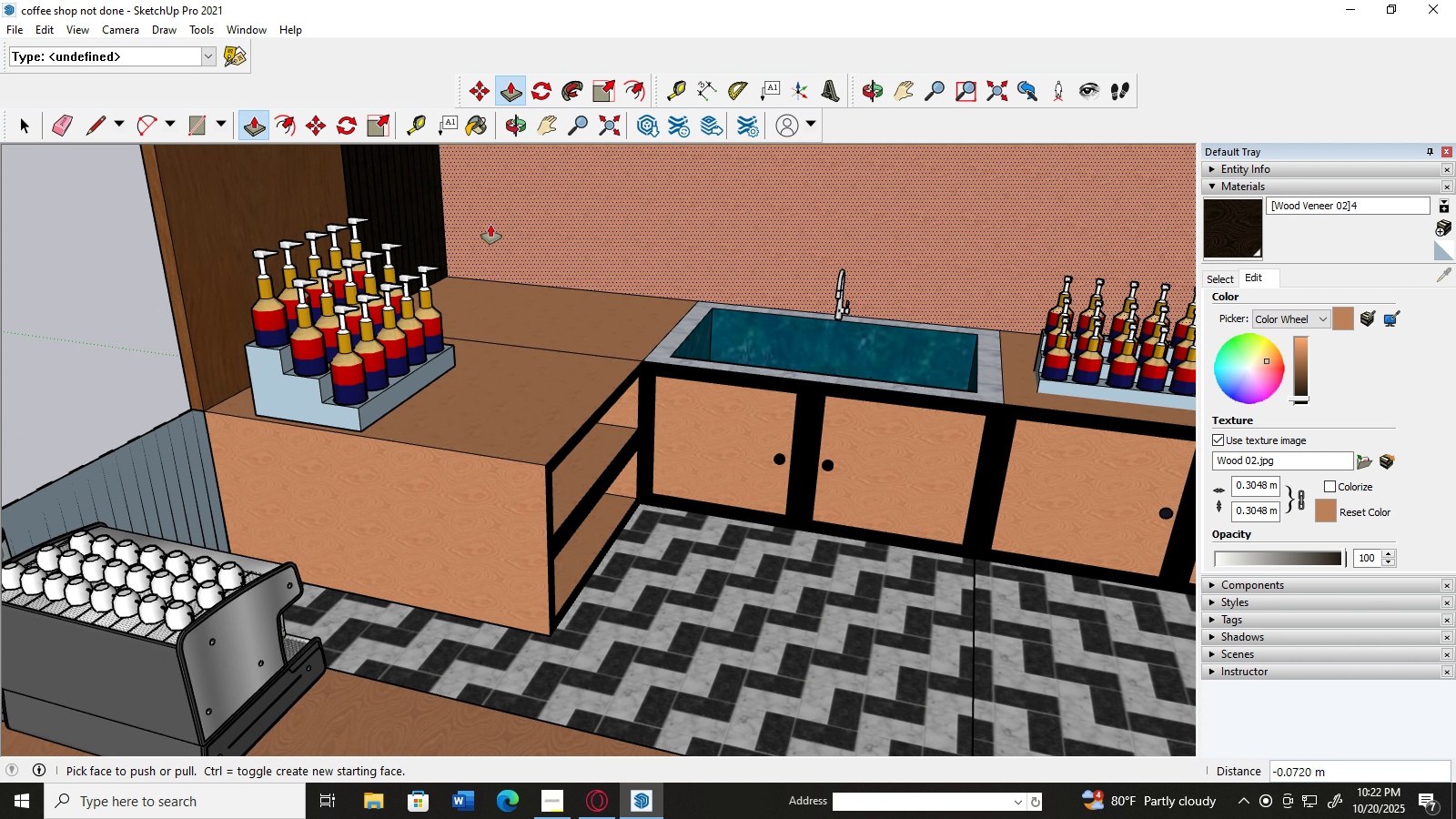 
type(hh)
 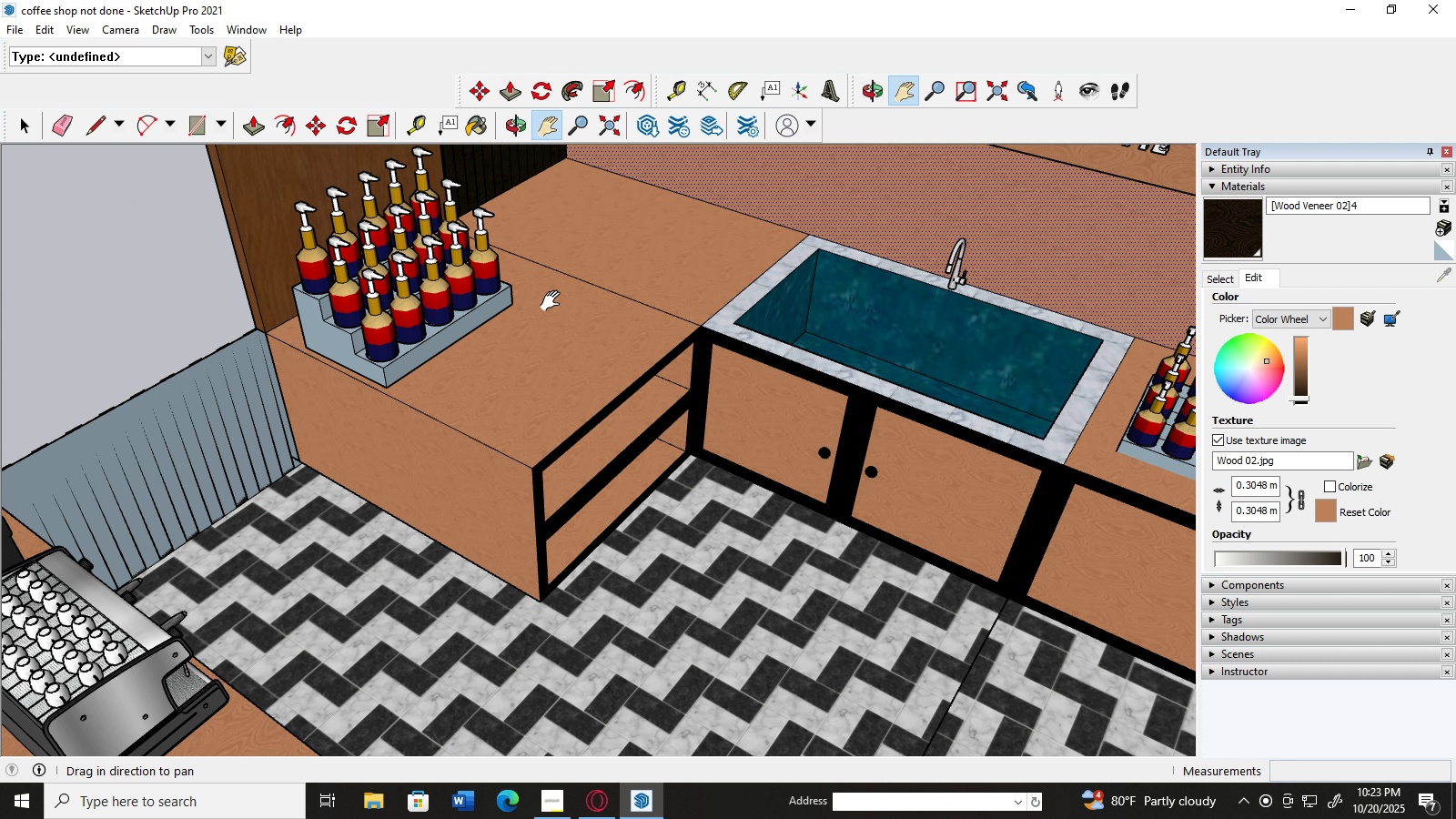 
left_click_drag(start_coordinate=[566, 299], to_coordinate=[362, 612])
 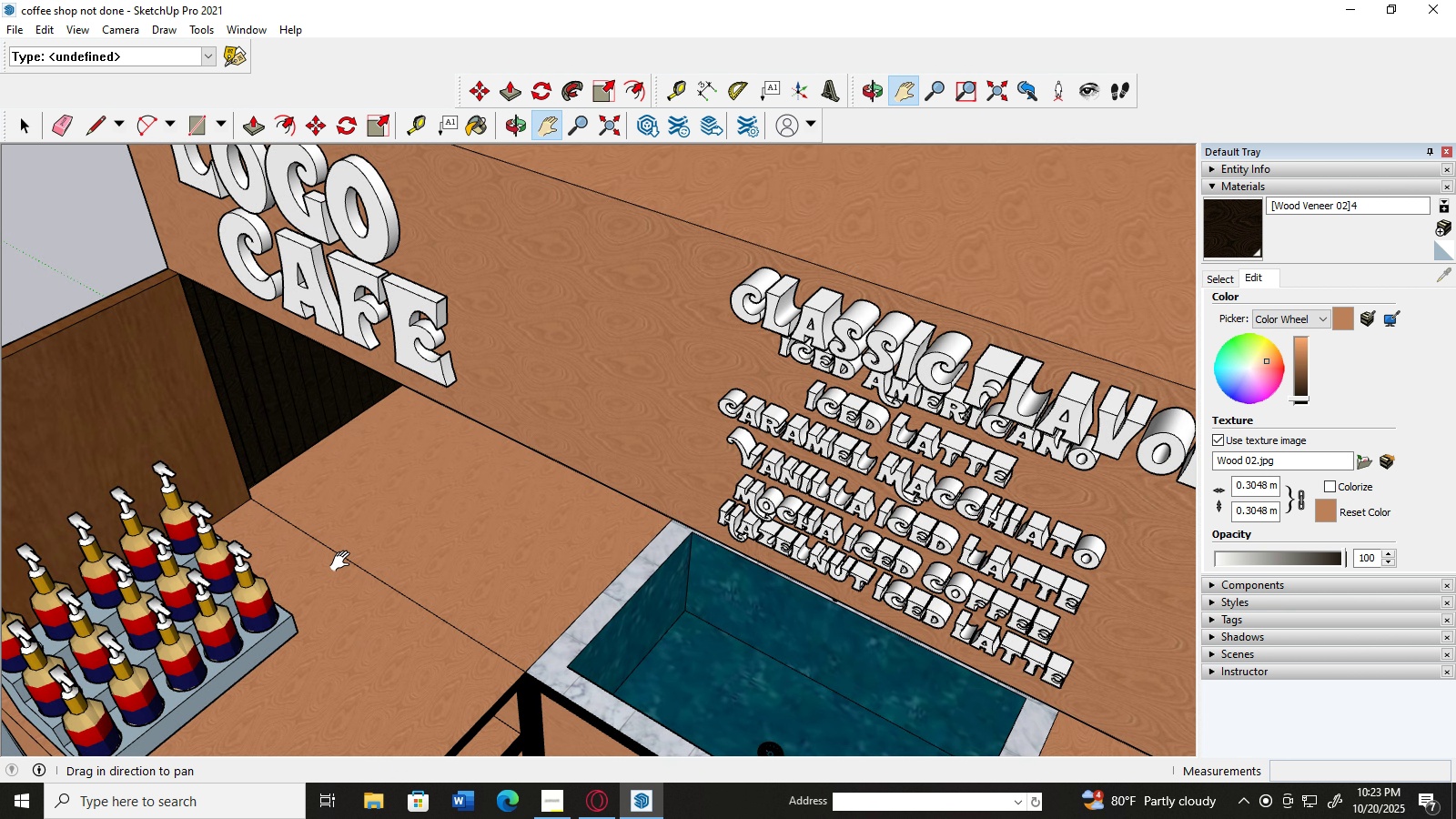 
scroll: coordinate [382, 513], scroll_direction: up, amount: 3.0
 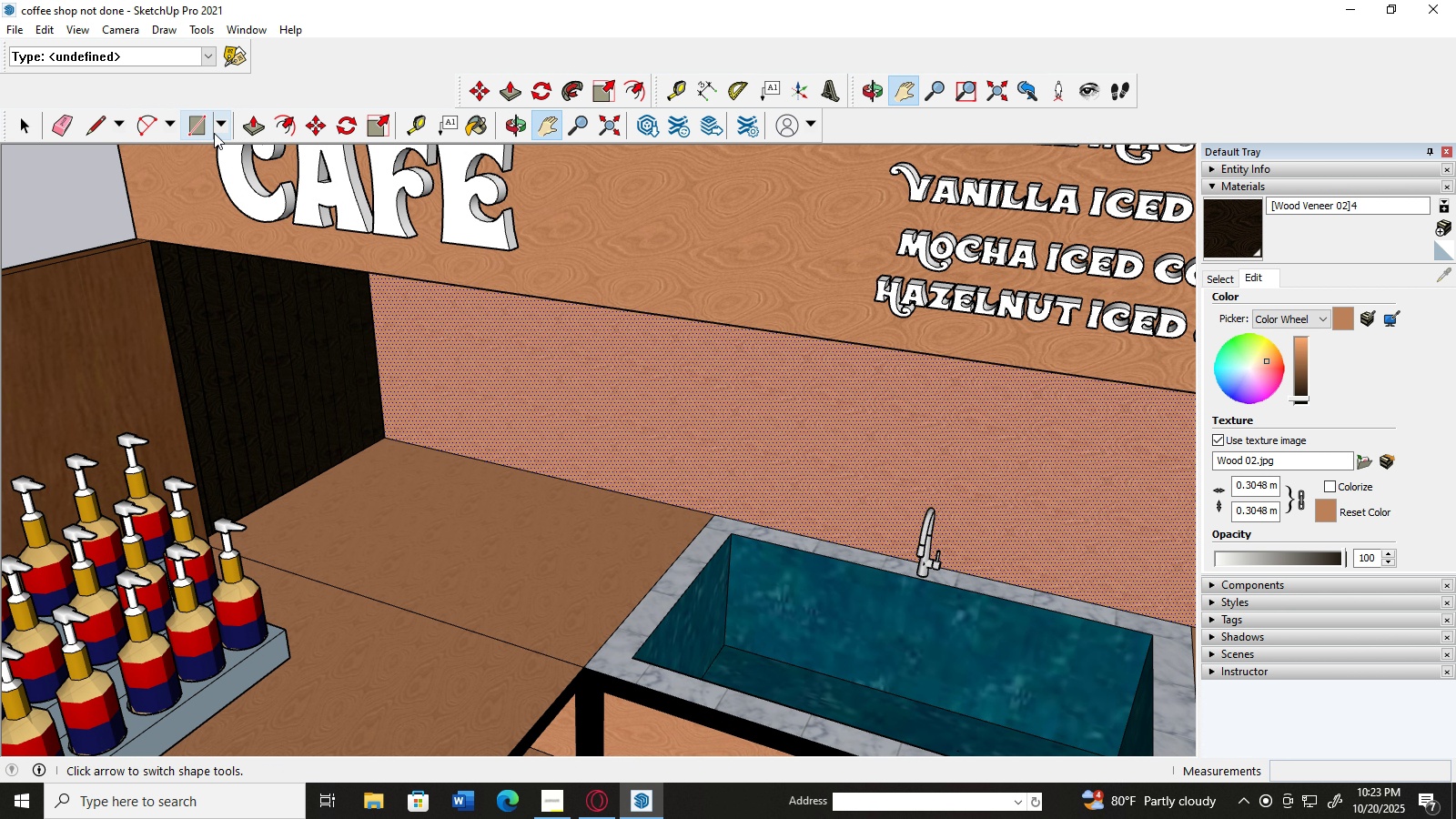 
left_click([247, 128])
 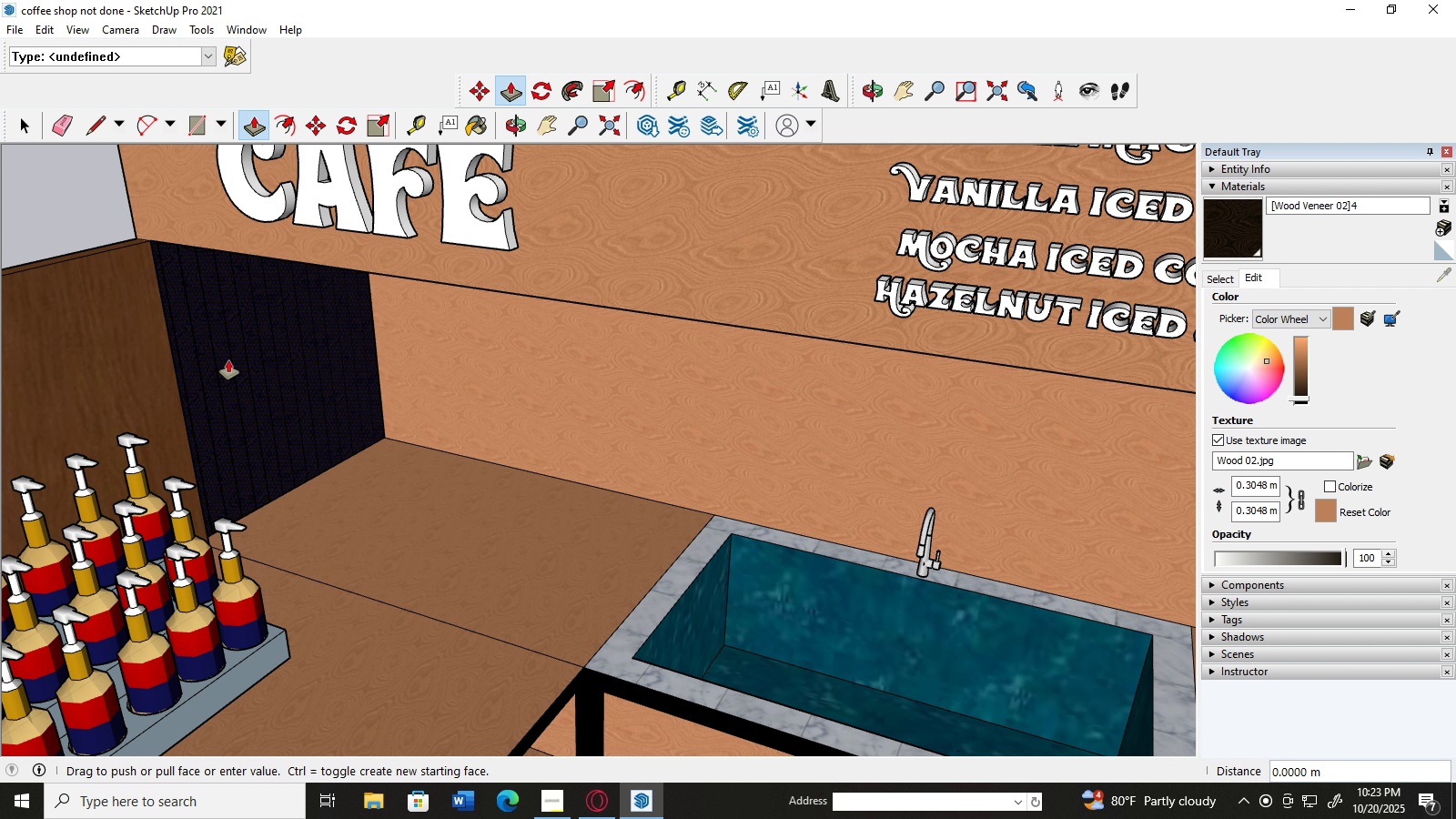 
left_click([228, 360])
 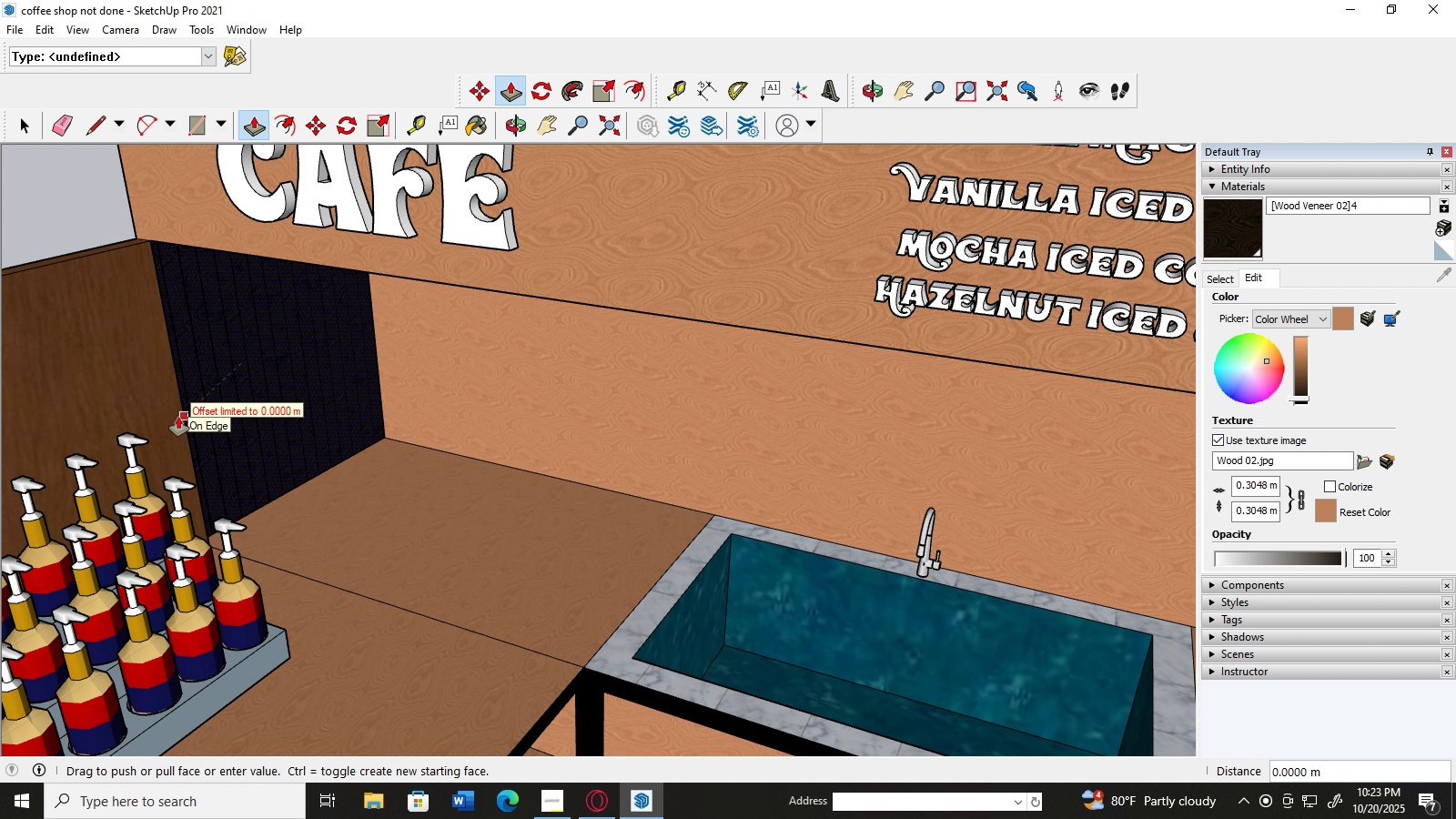 
left_click([178, 417])
 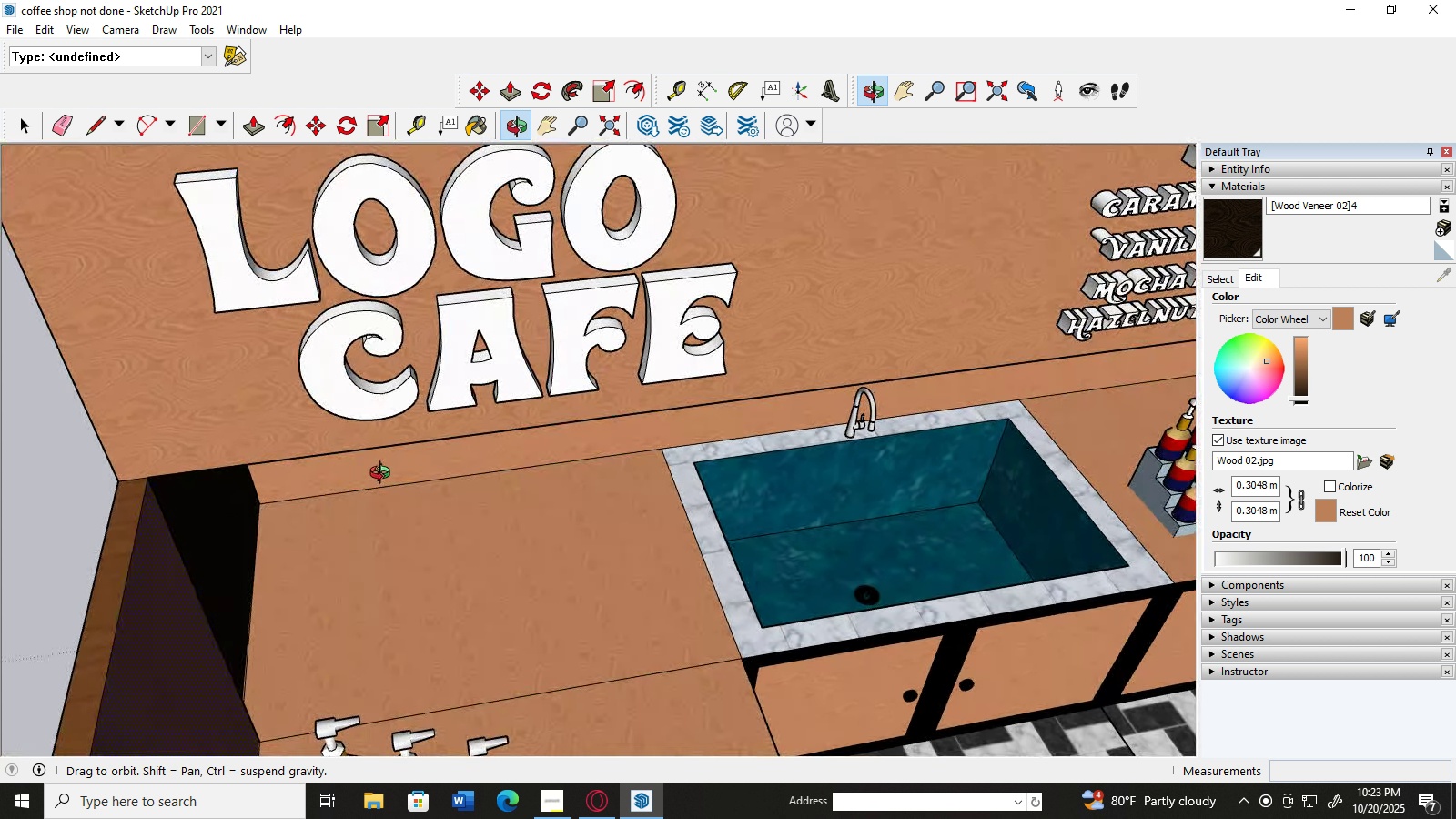 
scroll: coordinate [216, 479], scroll_direction: up, amount: 3.0
 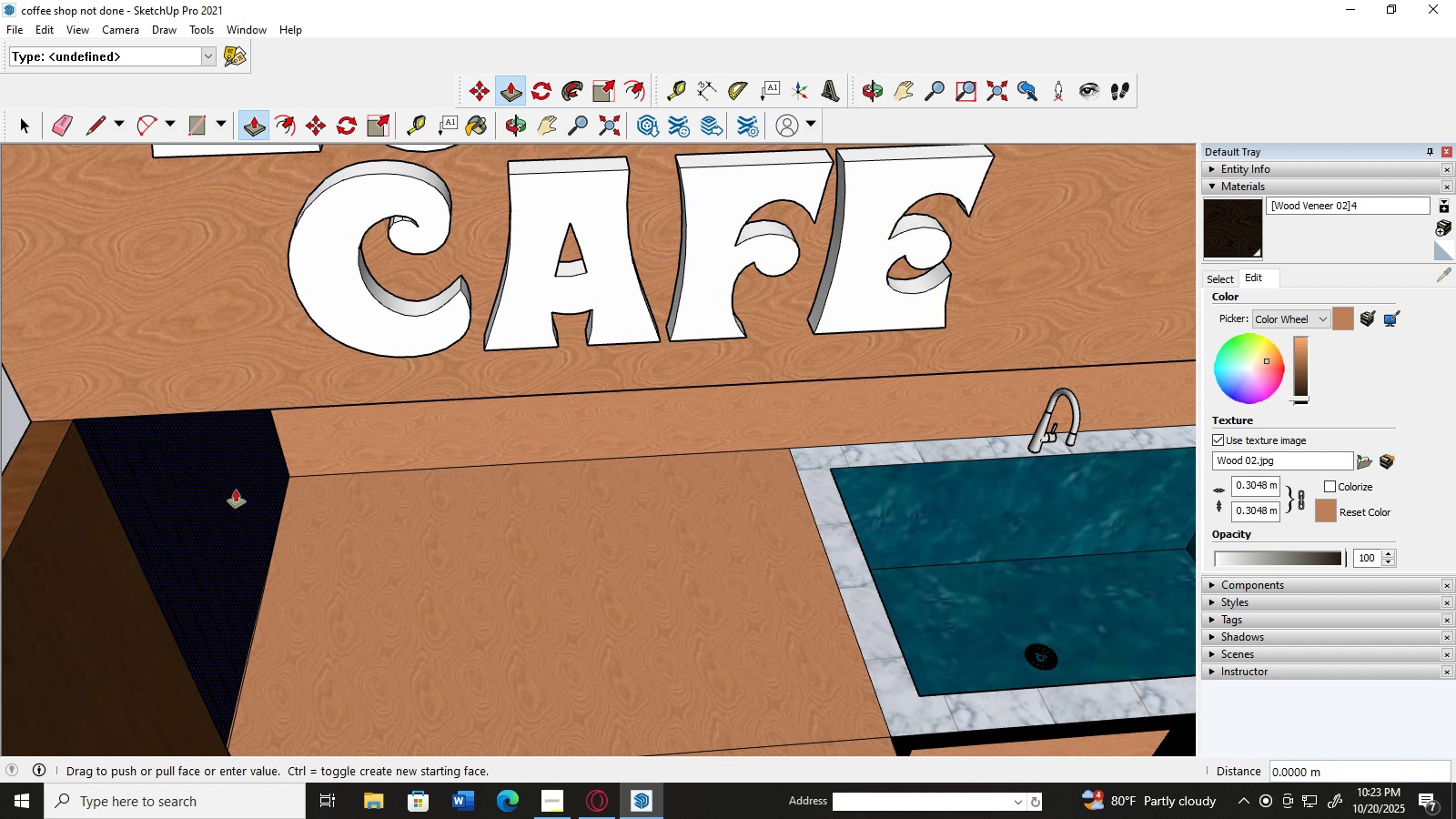 
left_click_drag(start_coordinate=[236, 490], to_coordinate=[249, 488])
 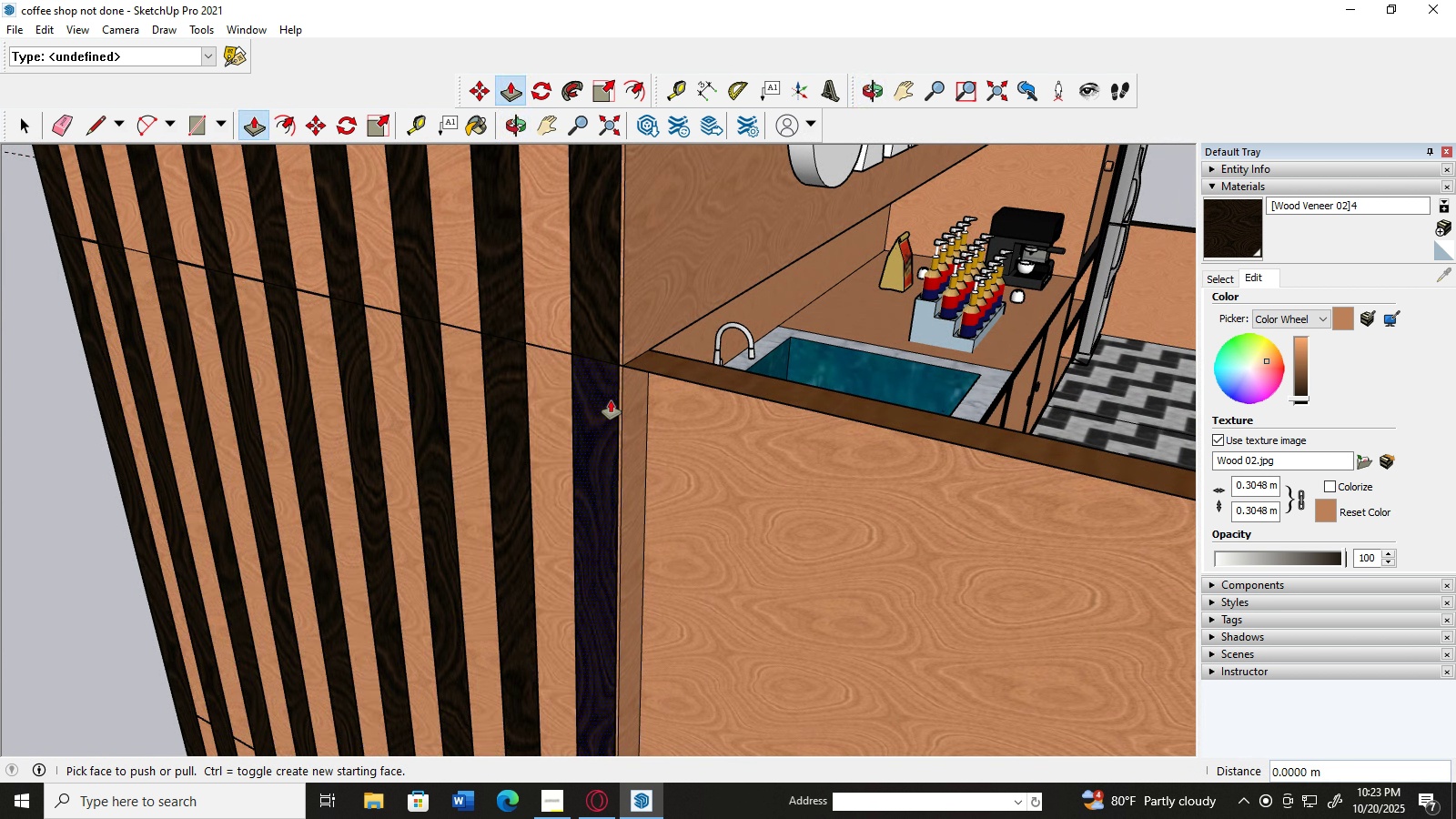 
scroll: coordinate [768, 389], scroll_direction: down, amount: 12.0
 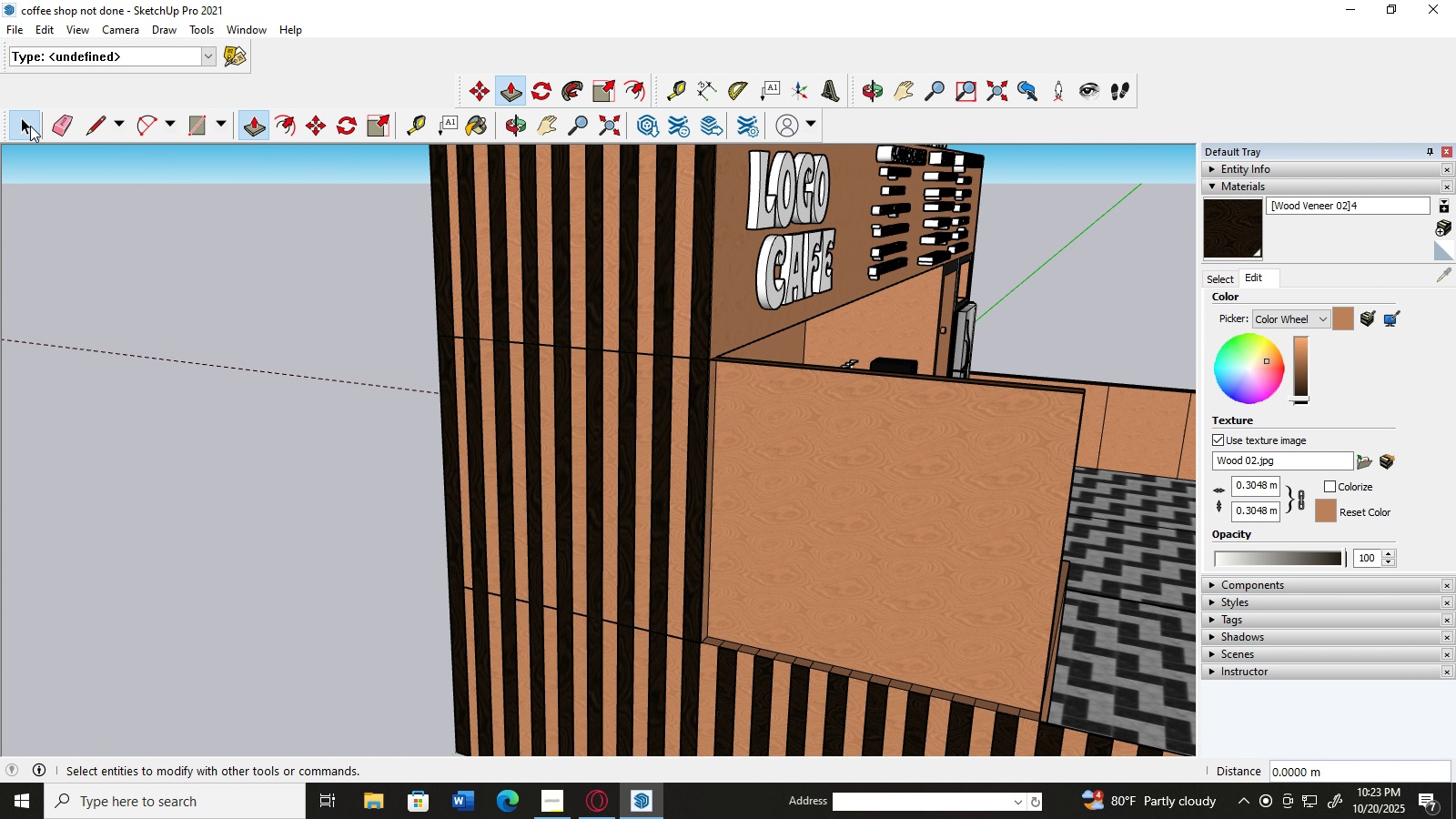 
double_click([216, 527])
 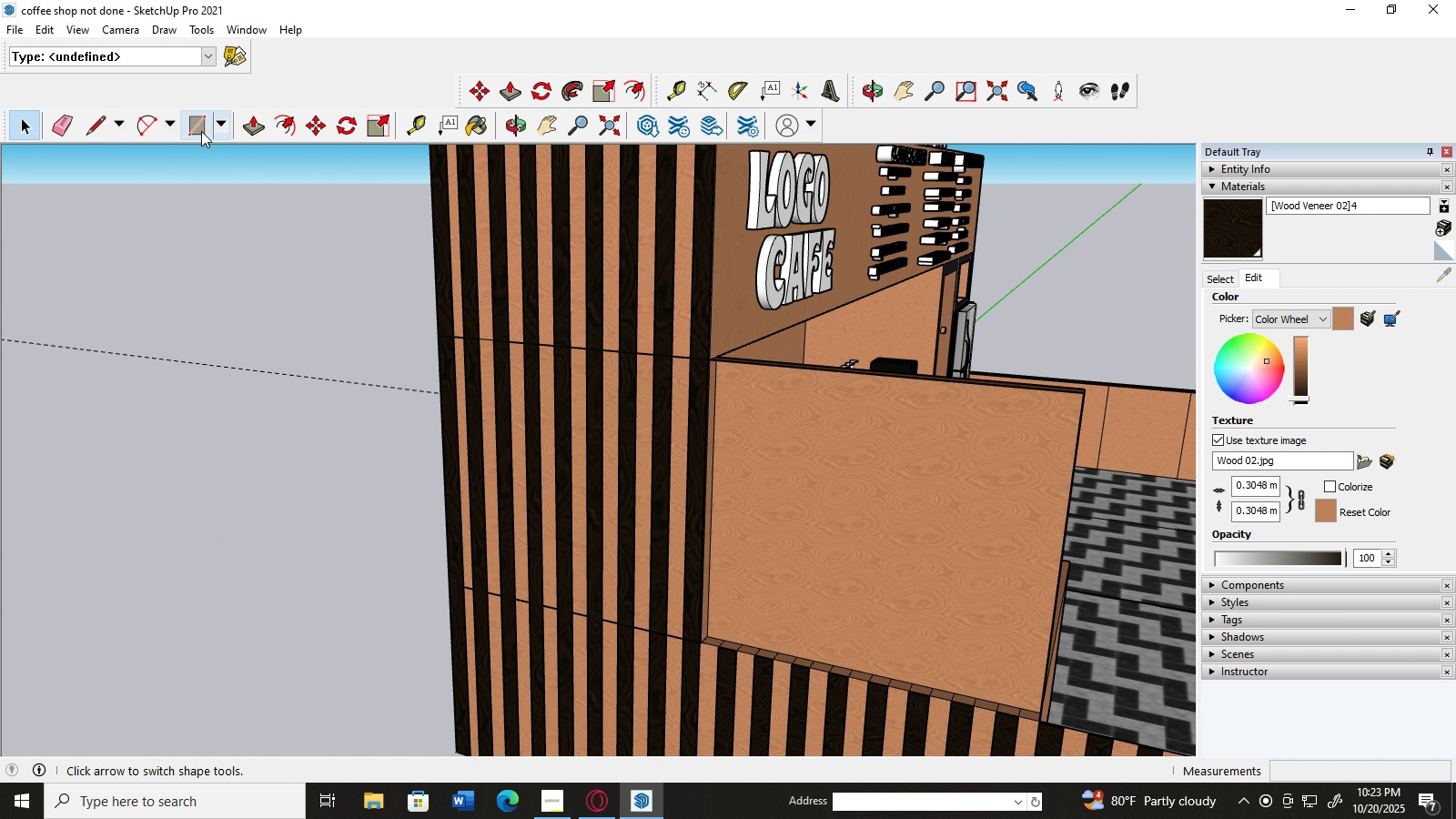 
left_click([197, 130])
 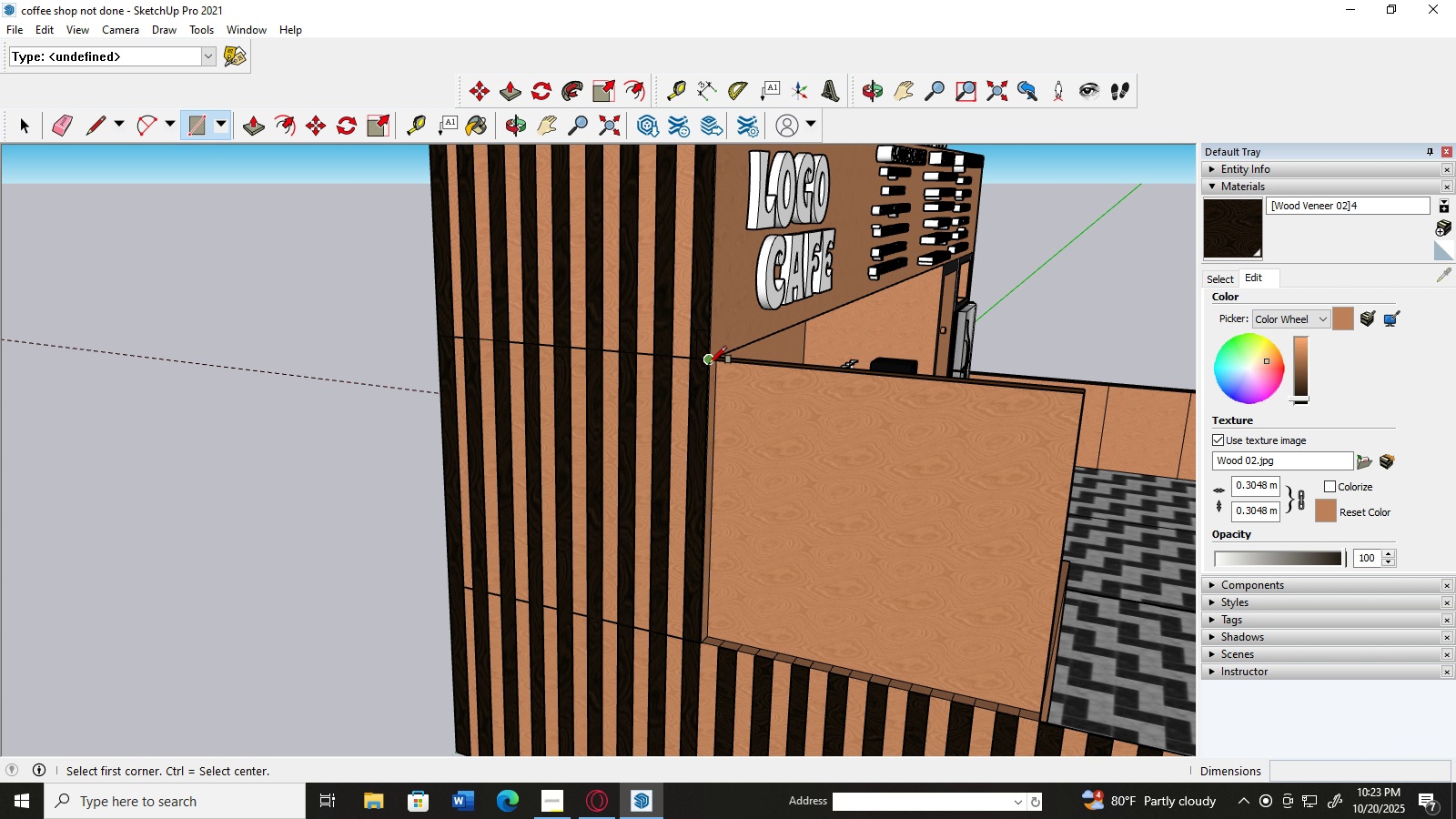 
left_click([709, 364])
 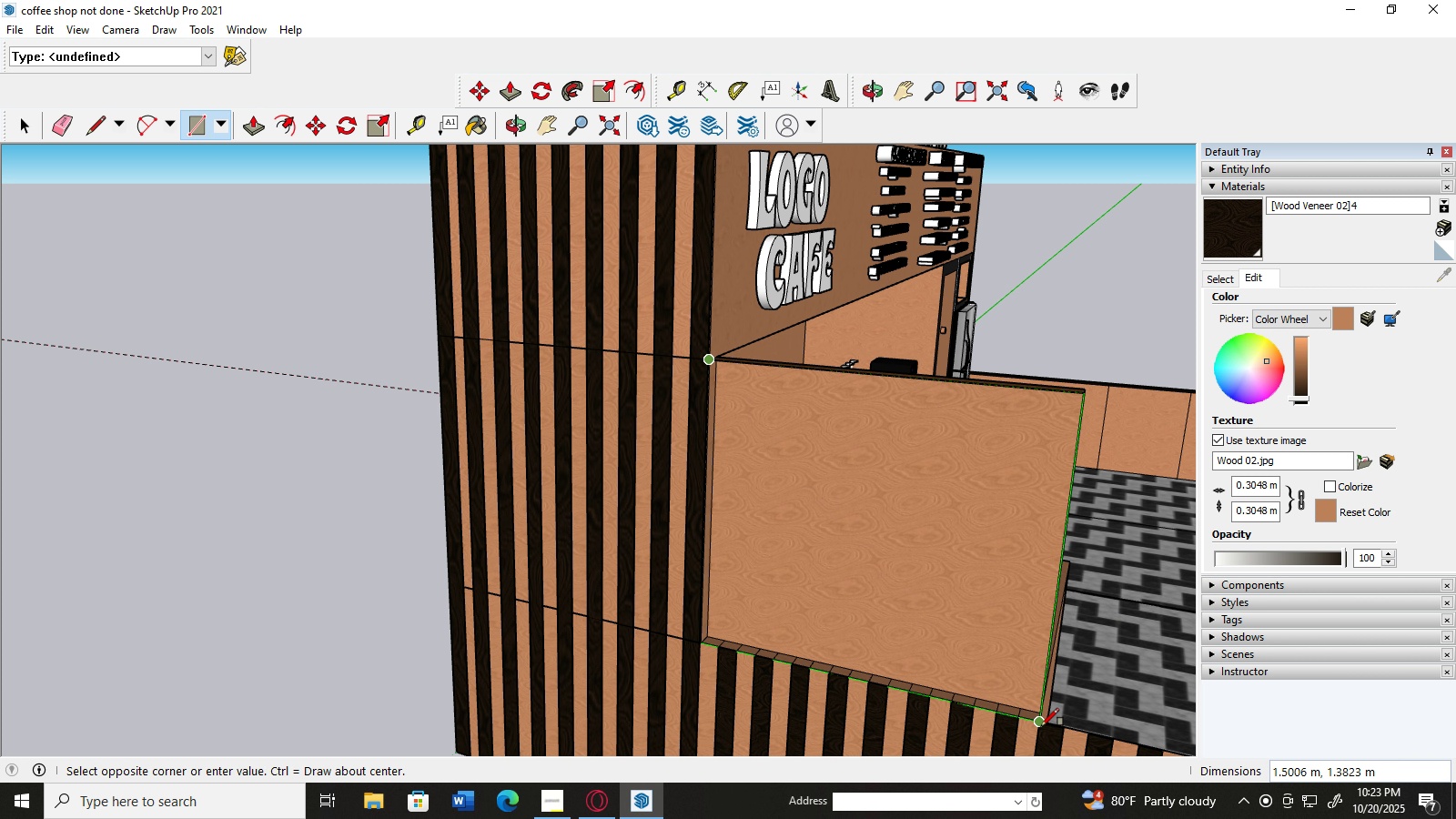 
left_click([1041, 726])
 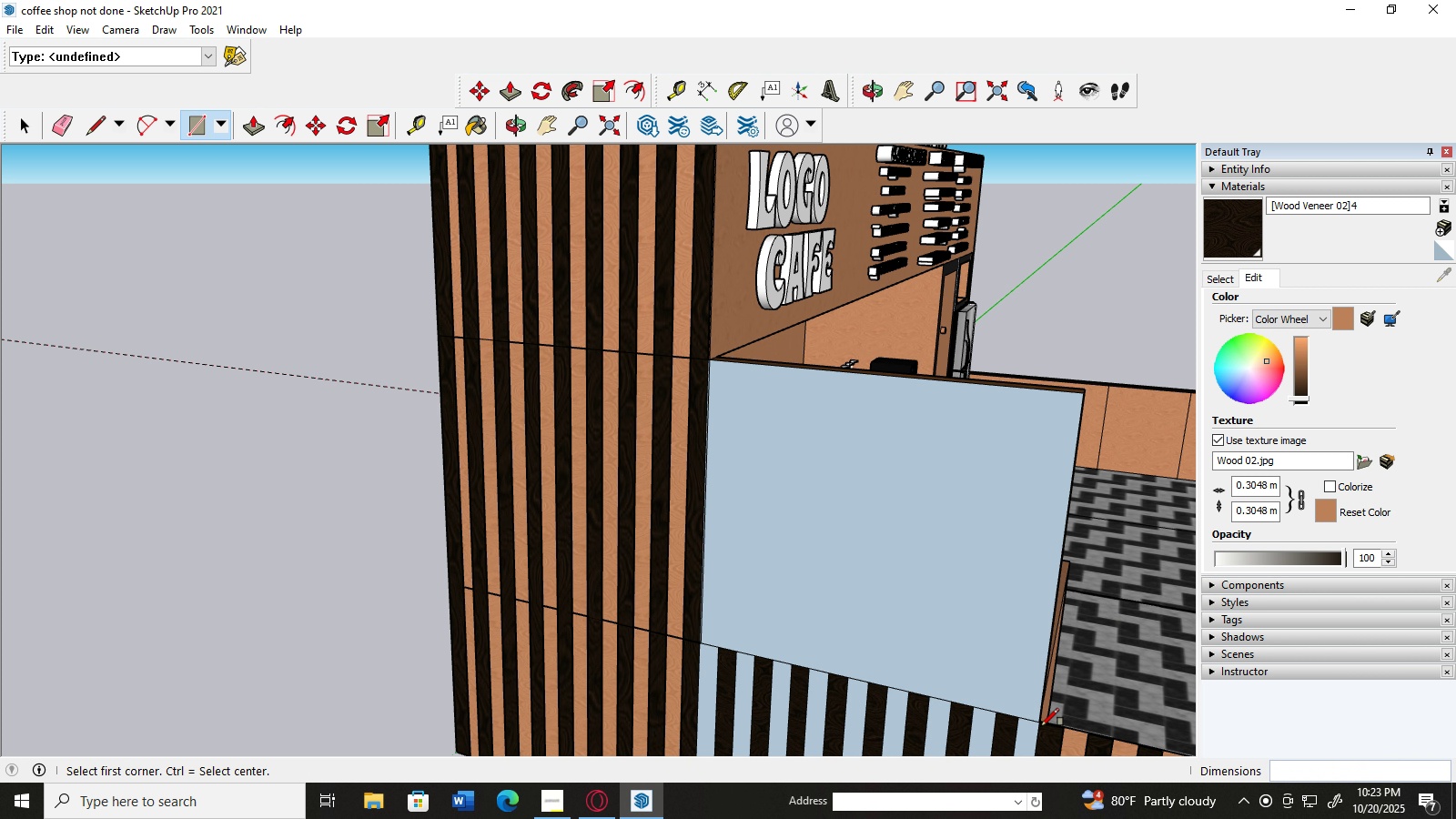 
key(Control+Z)
 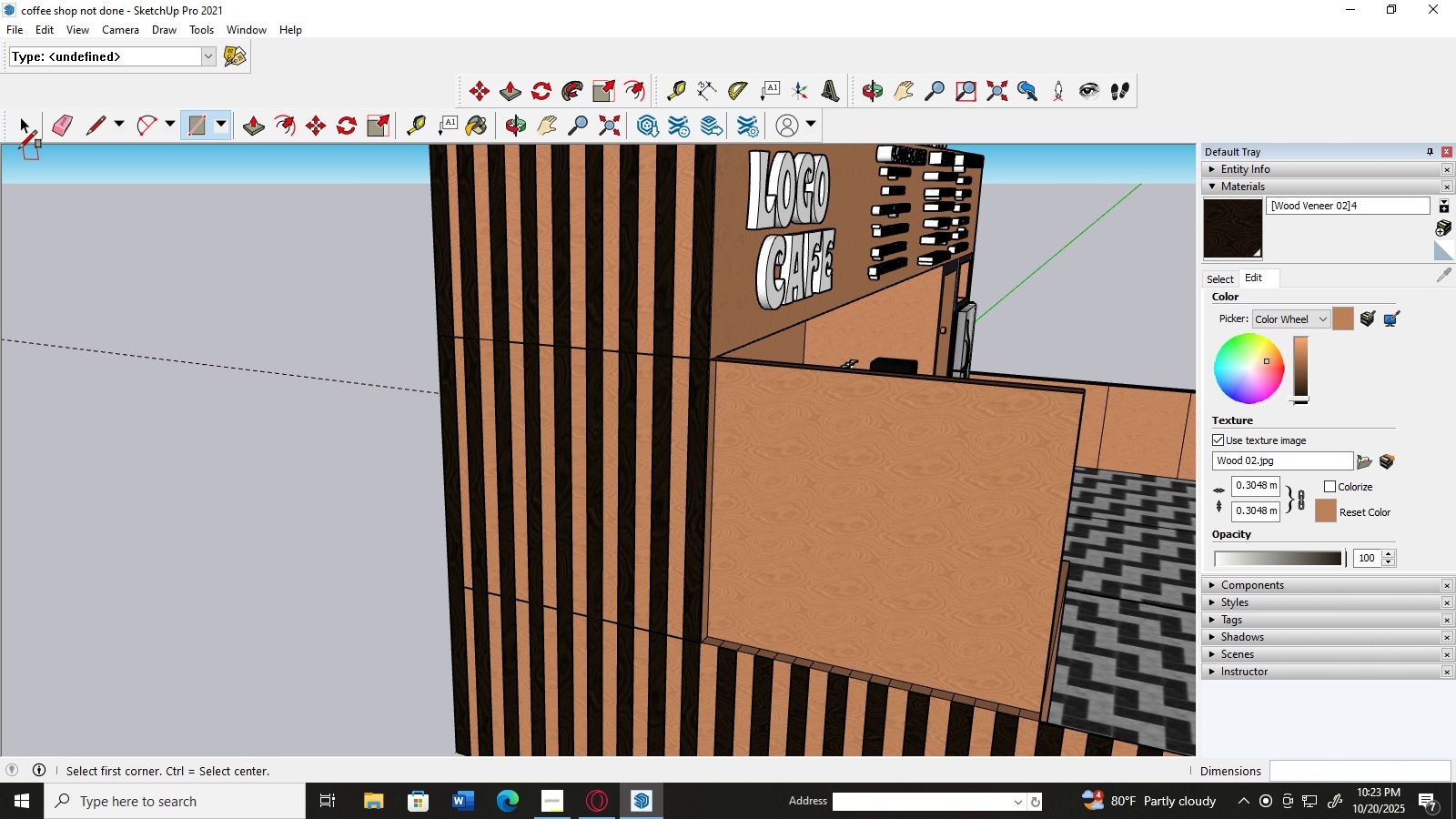 
left_click([15, 121])
 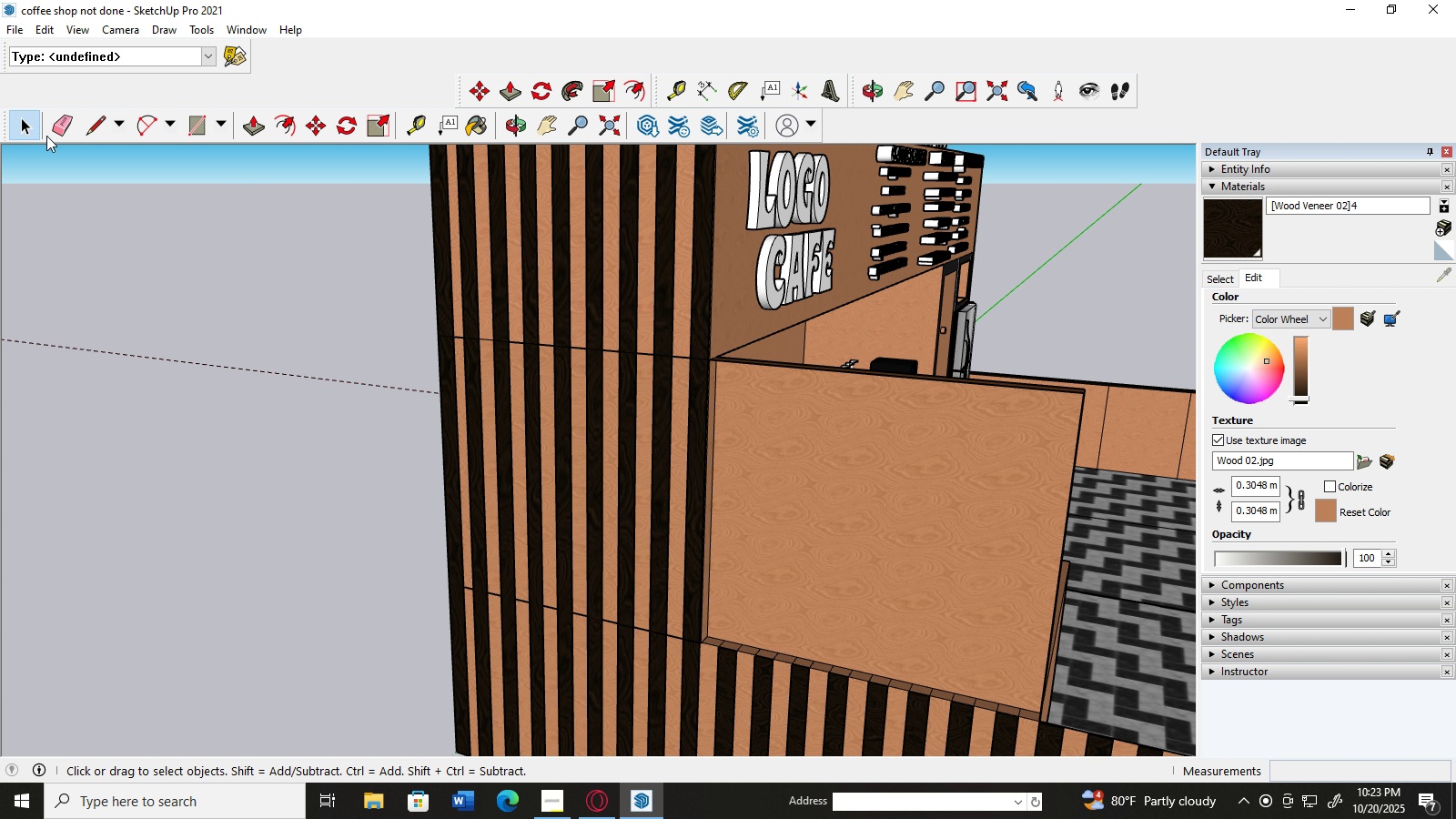 
left_click([50, 129])
 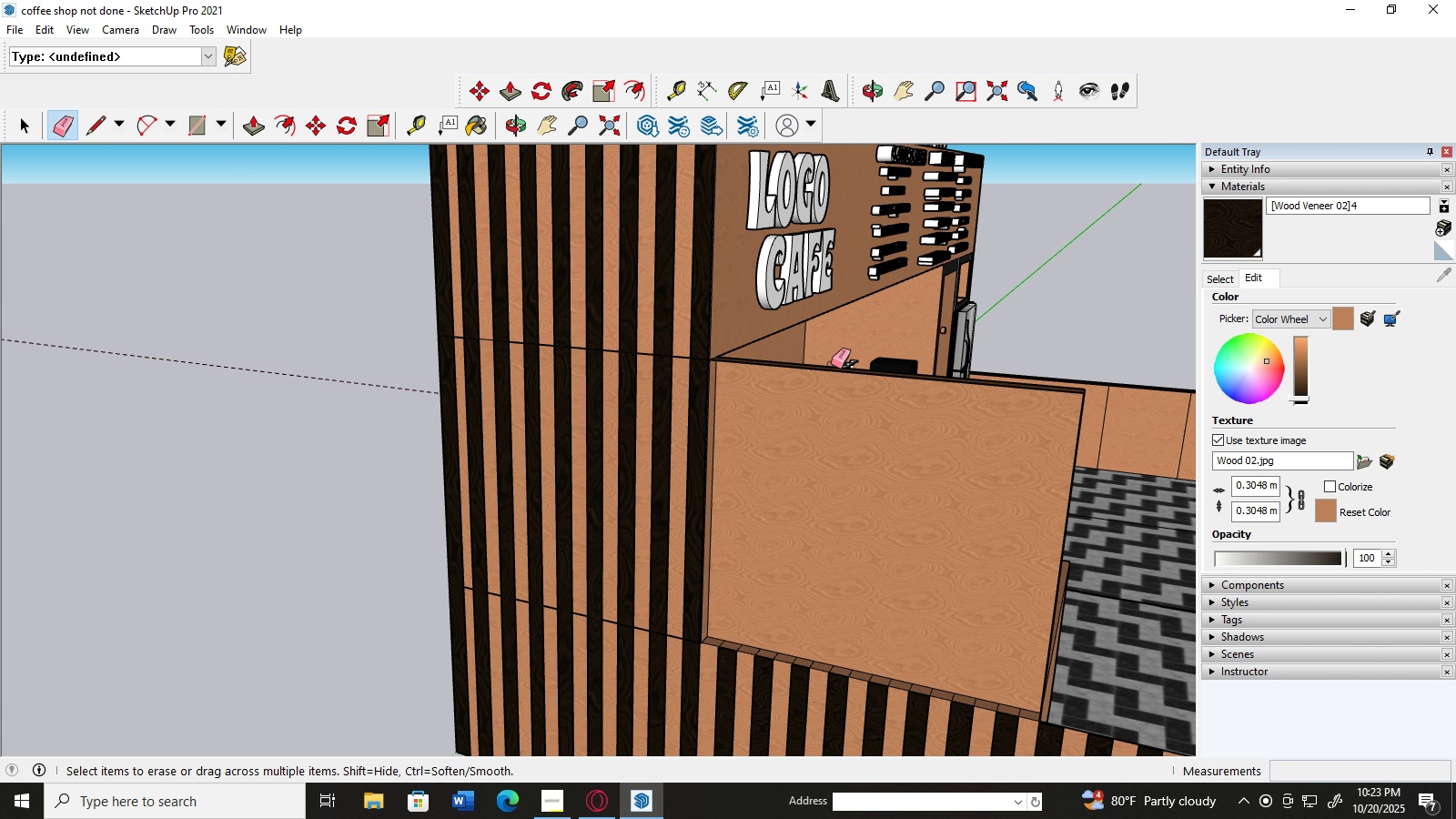 
left_click_drag(start_coordinate=[831, 364], to_coordinate=[825, 393])
 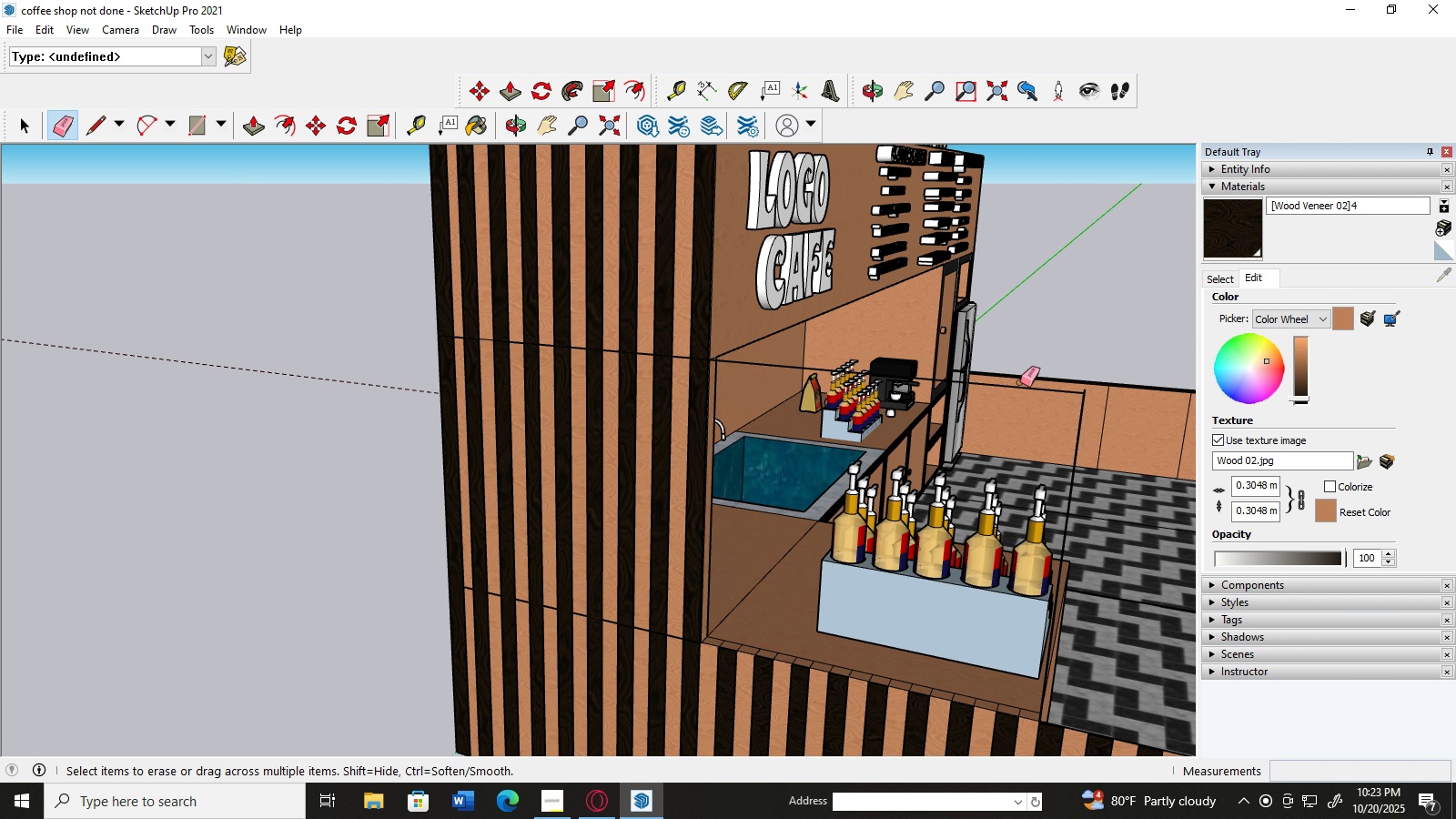 
left_click_drag(start_coordinate=[1020, 382], to_coordinate=[1020, 399])
 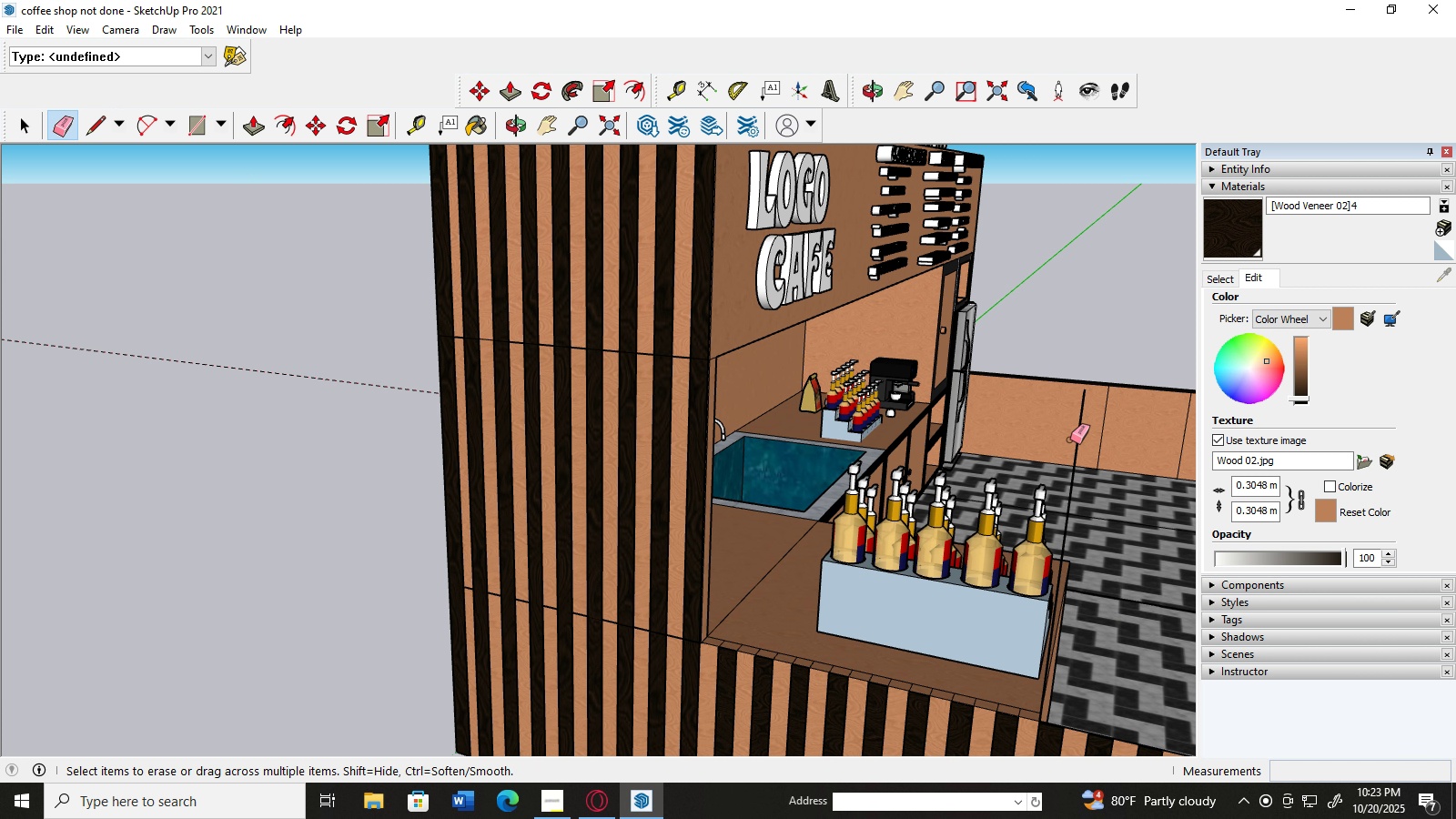 
left_click_drag(start_coordinate=[1070, 440], to_coordinate=[1104, 463])
 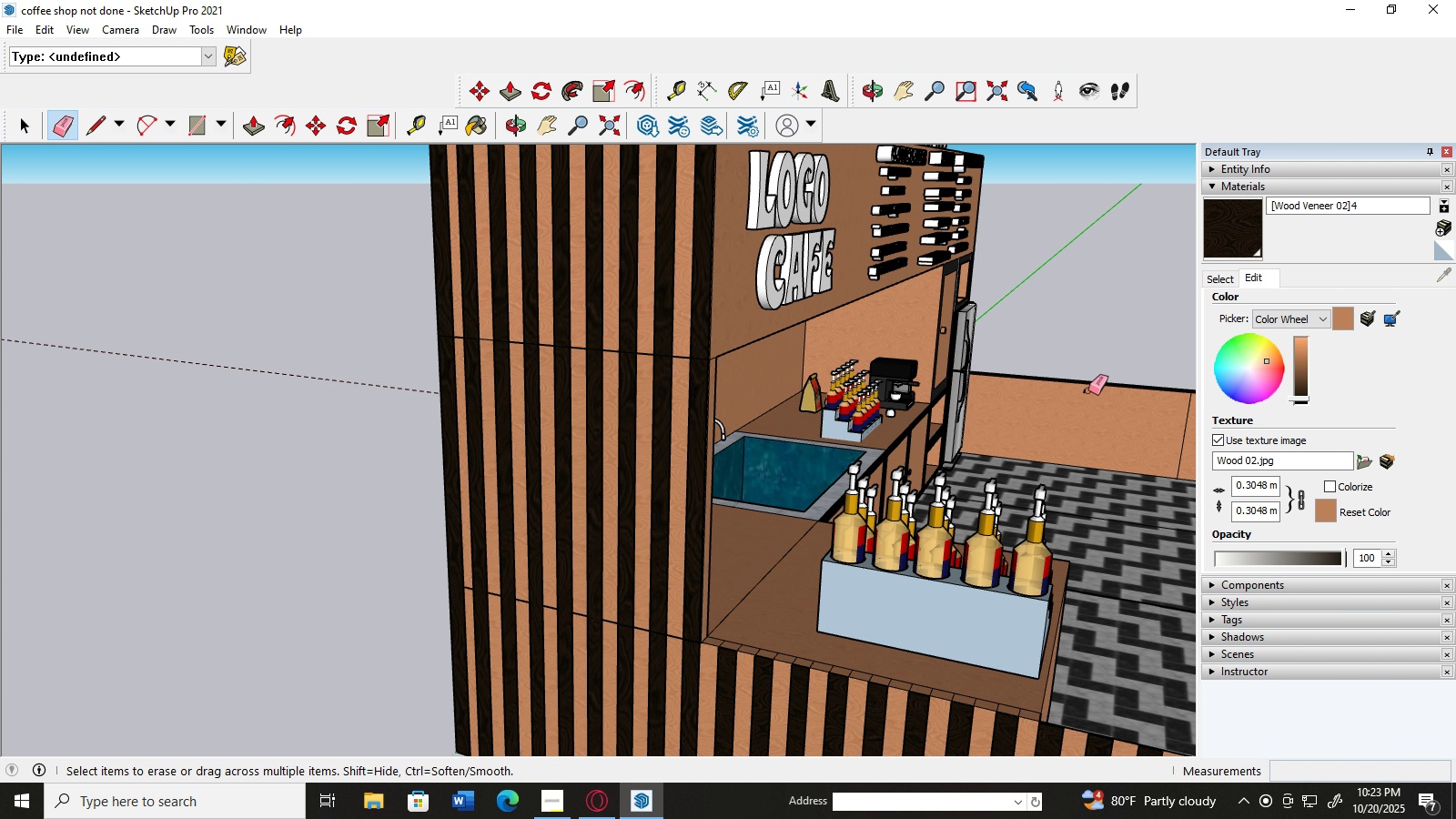 
left_click([1087, 390])
 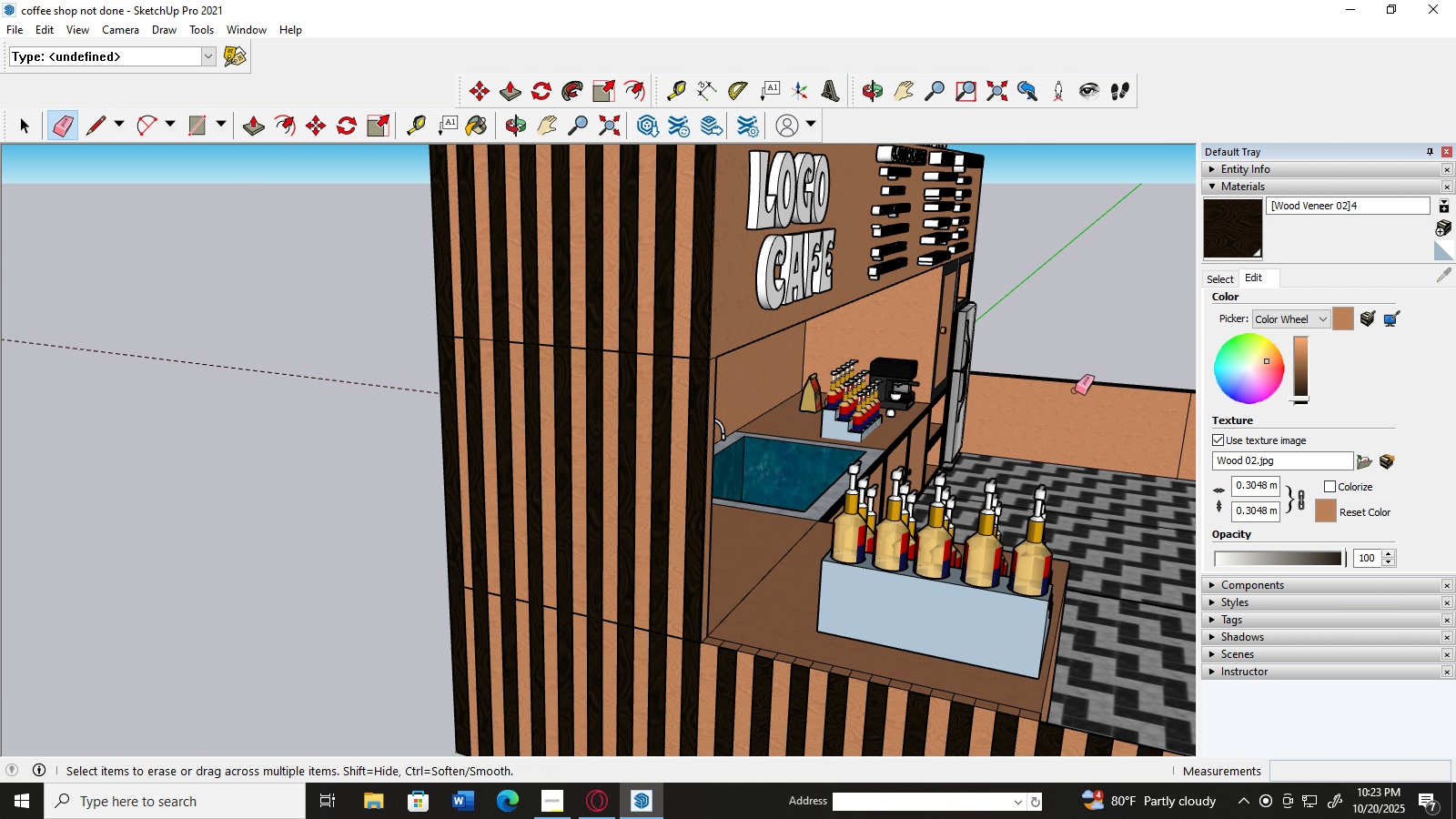 
left_click_drag(start_coordinate=[1075, 390], to_coordinate=[1097, 401])
 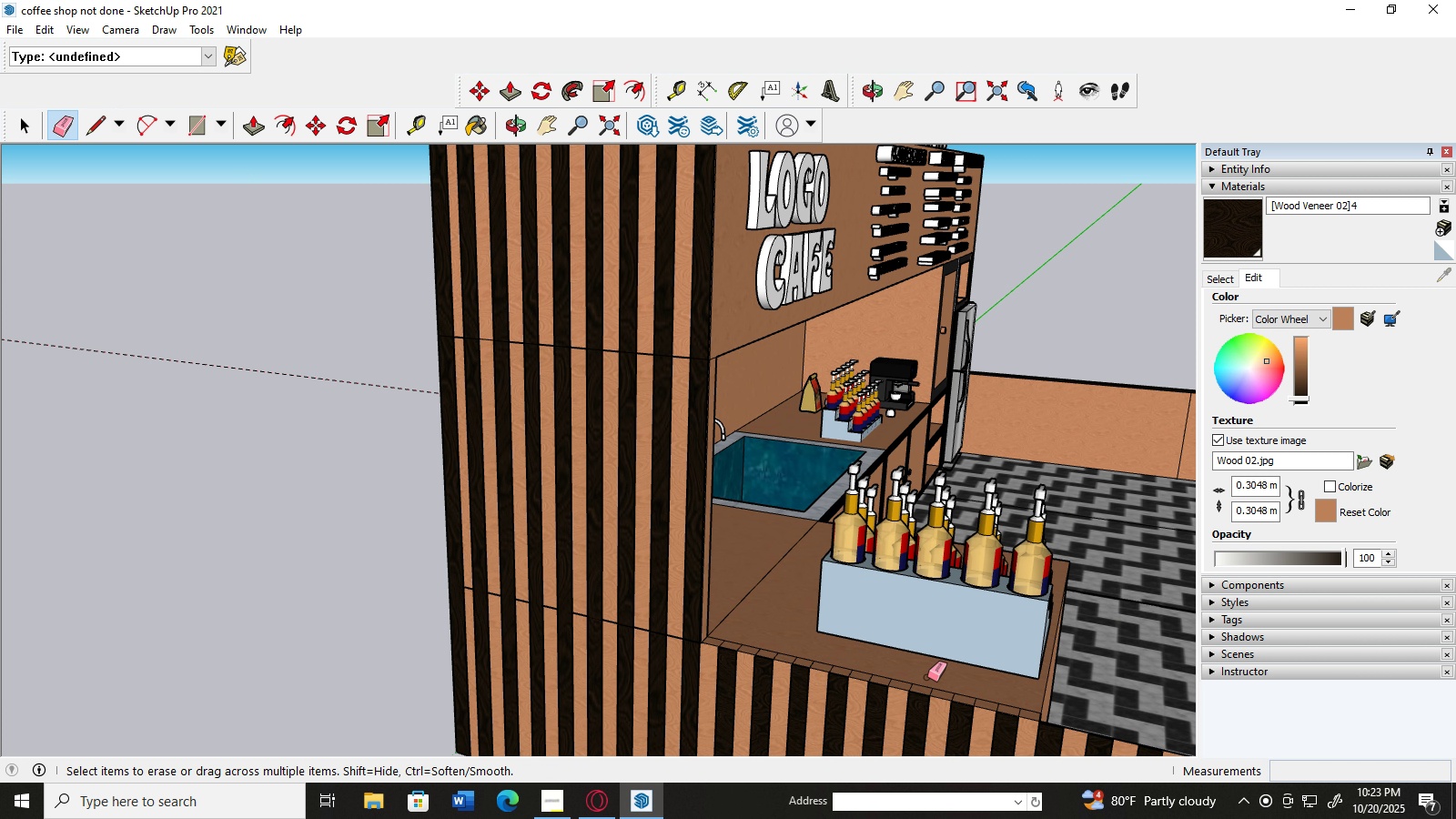 
scroll: coordinate [300, 561], scroll_direction: up, amount: 8.0
 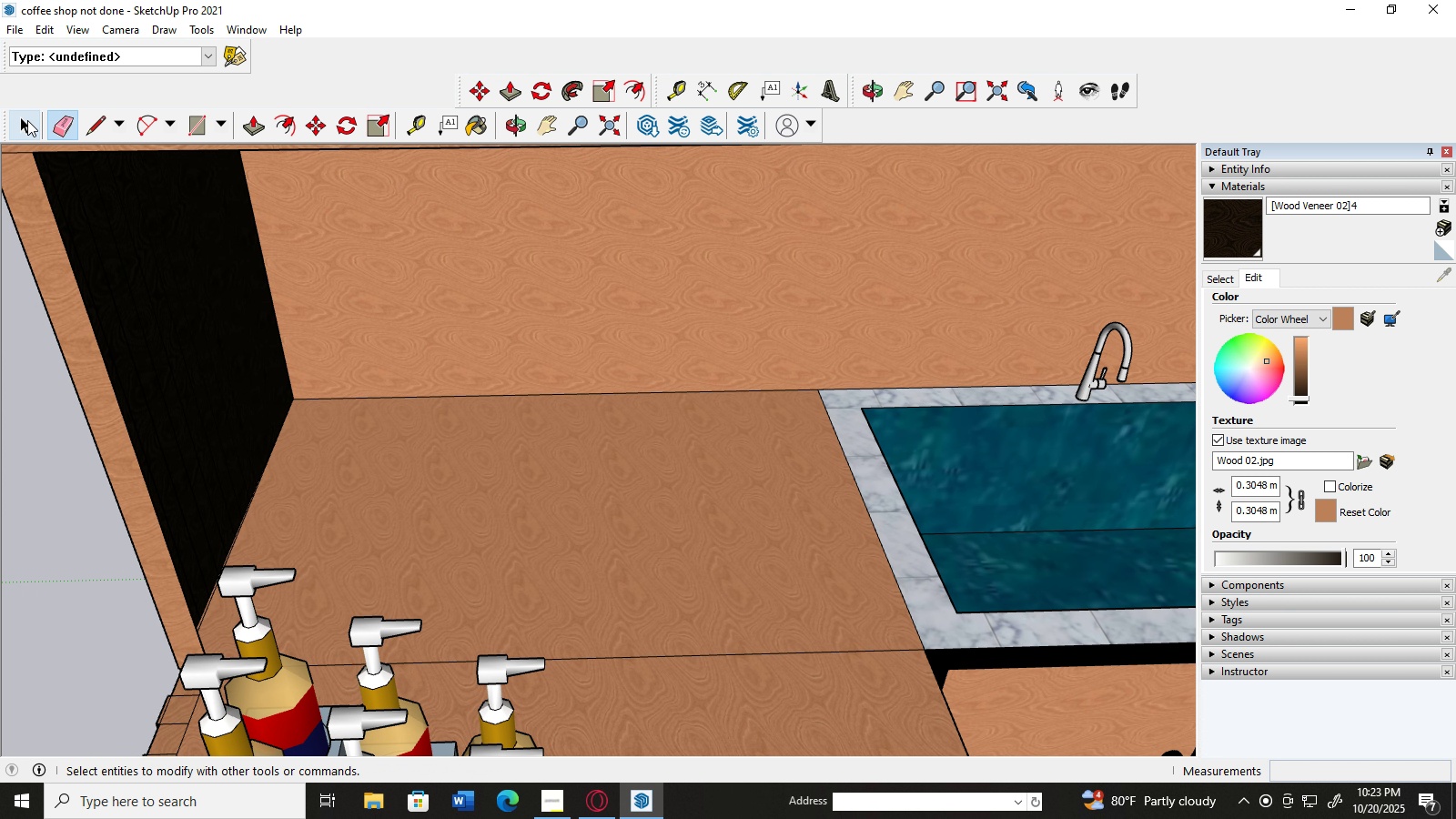 
left_click([27, 121])
 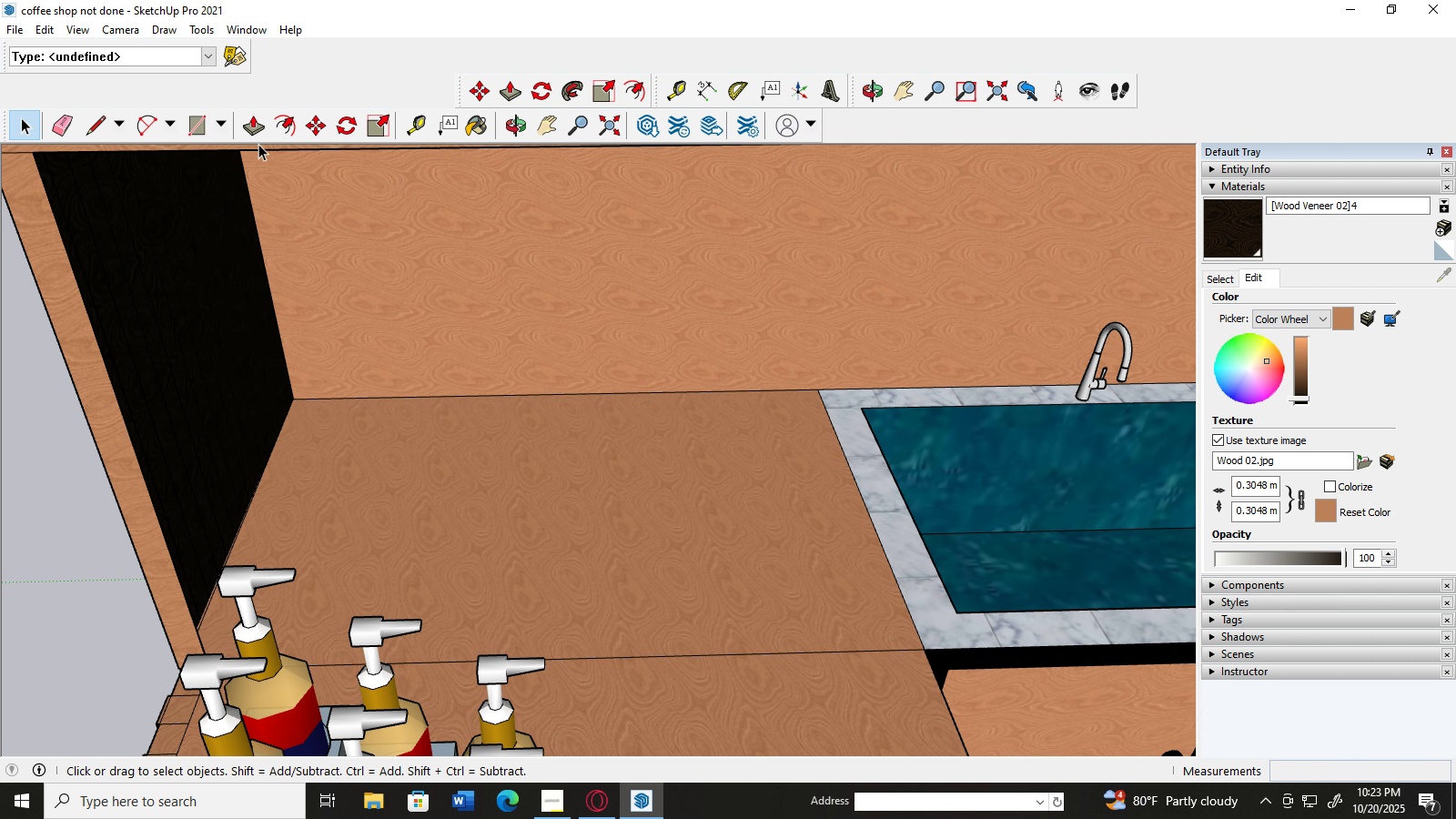 
left_click([257, 128])
 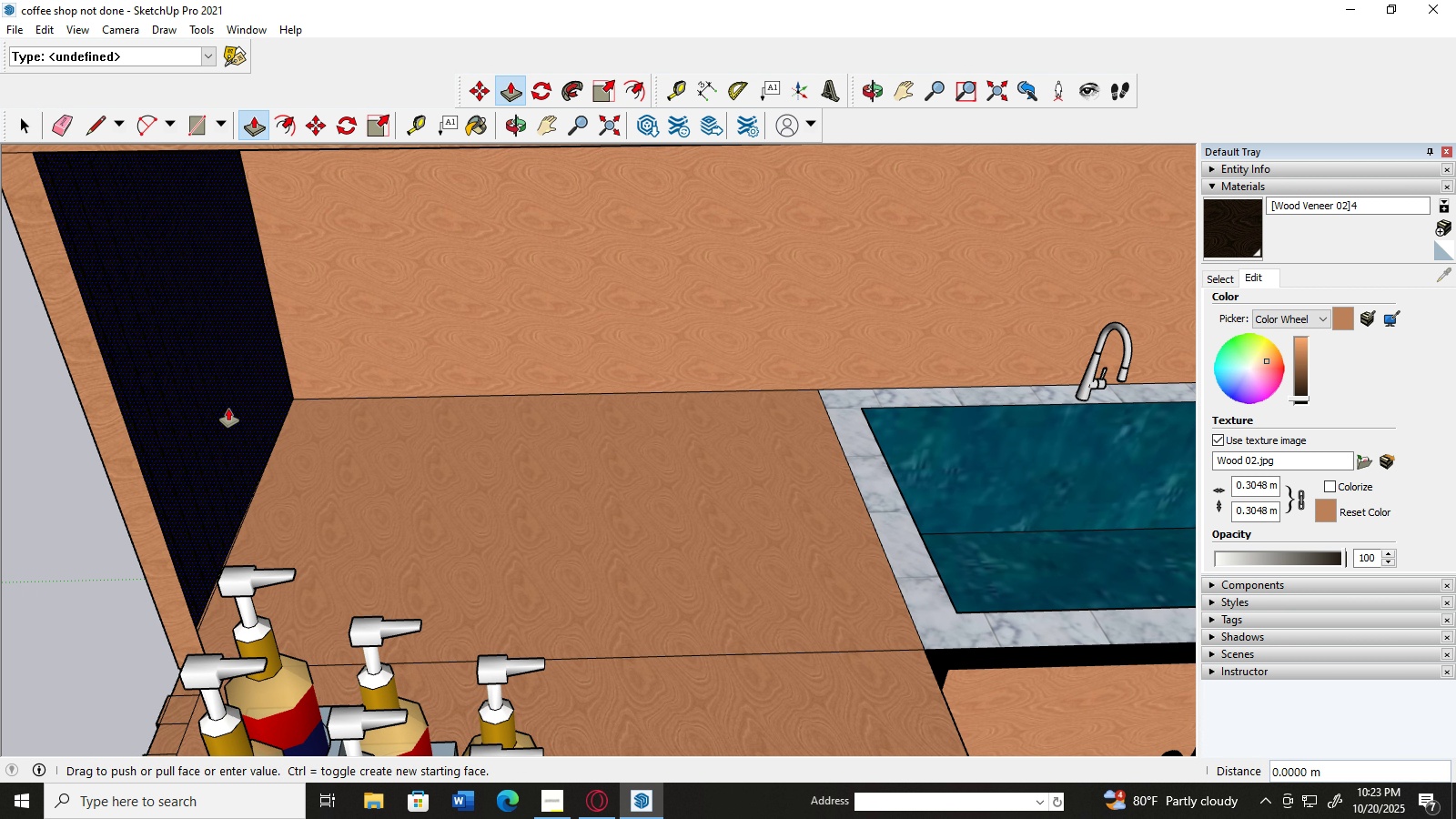 
left_click([228, 409])
 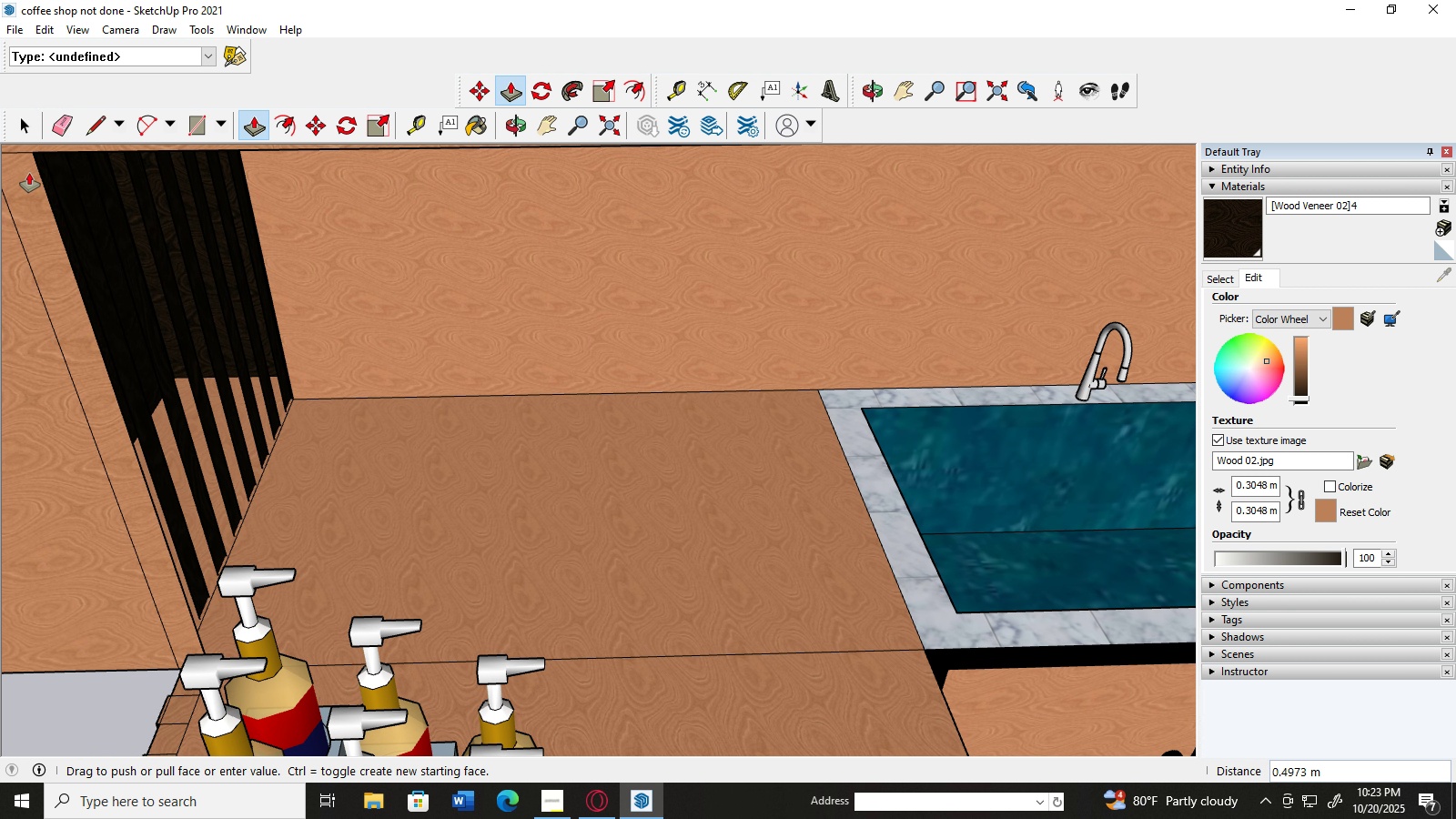 
left_click([28, 126])
 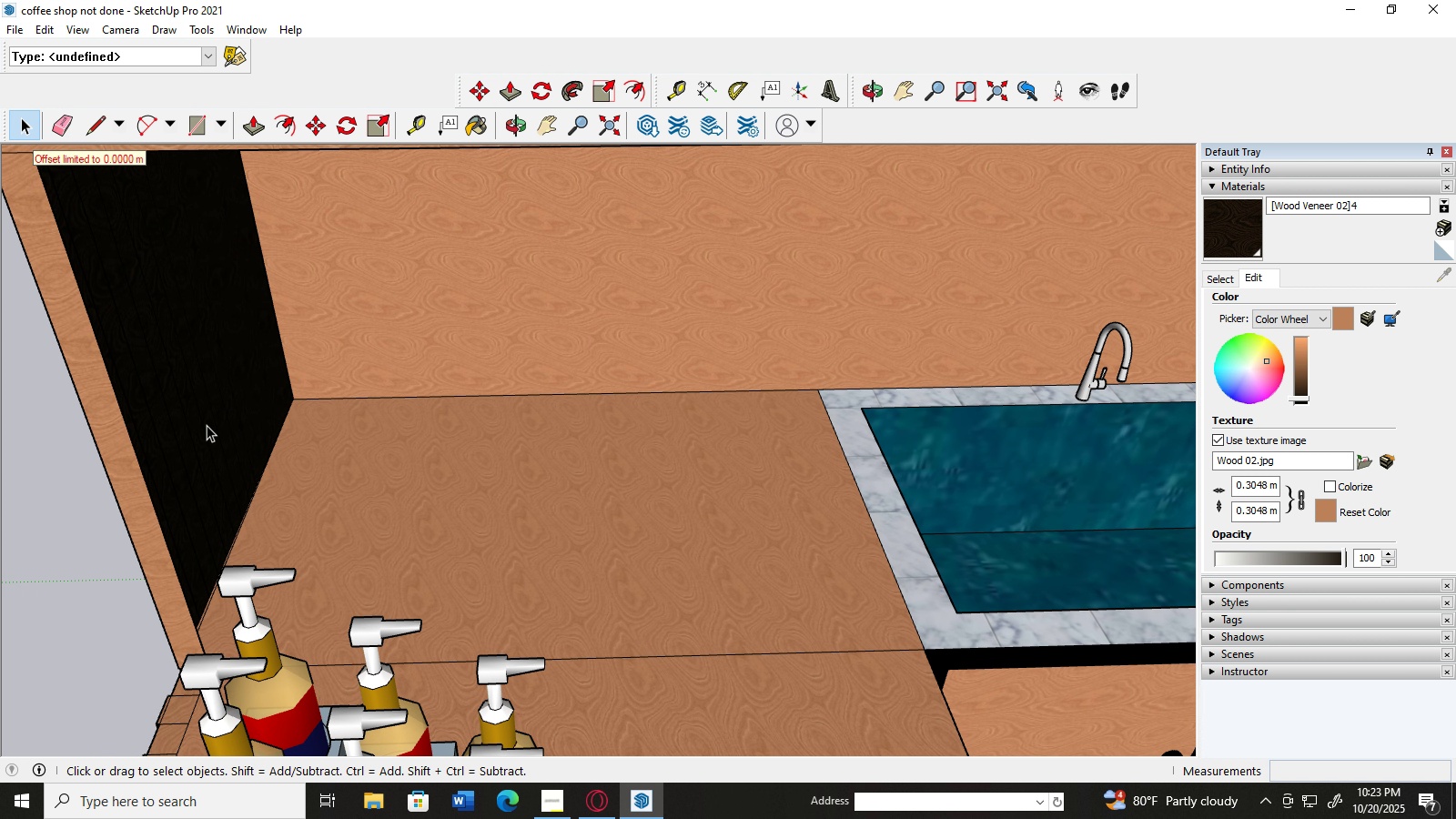 
scroll: coordinate [207, 426], scroll_direction: up, amount: 3.0
 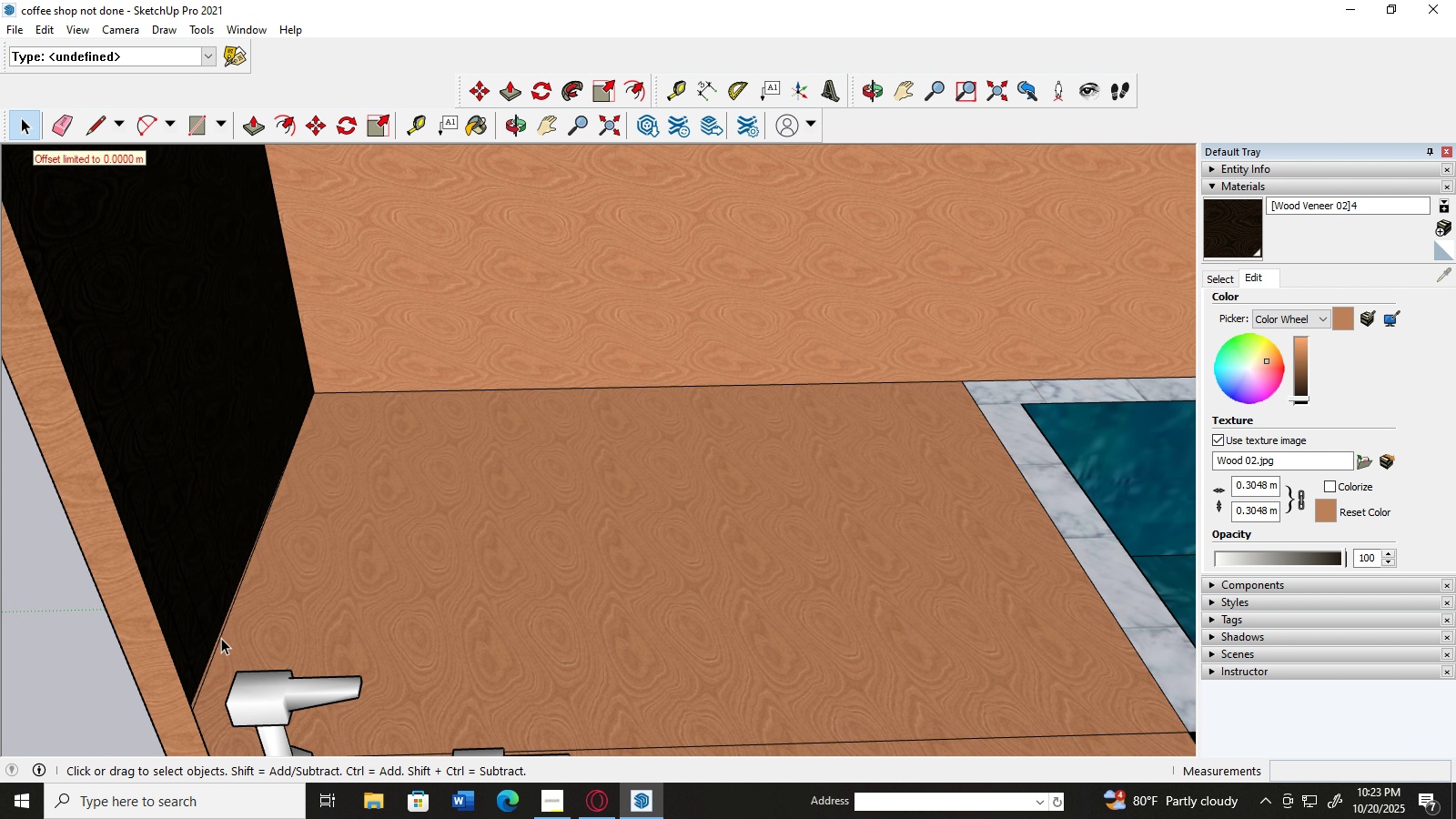 
left_click([221, 638])
 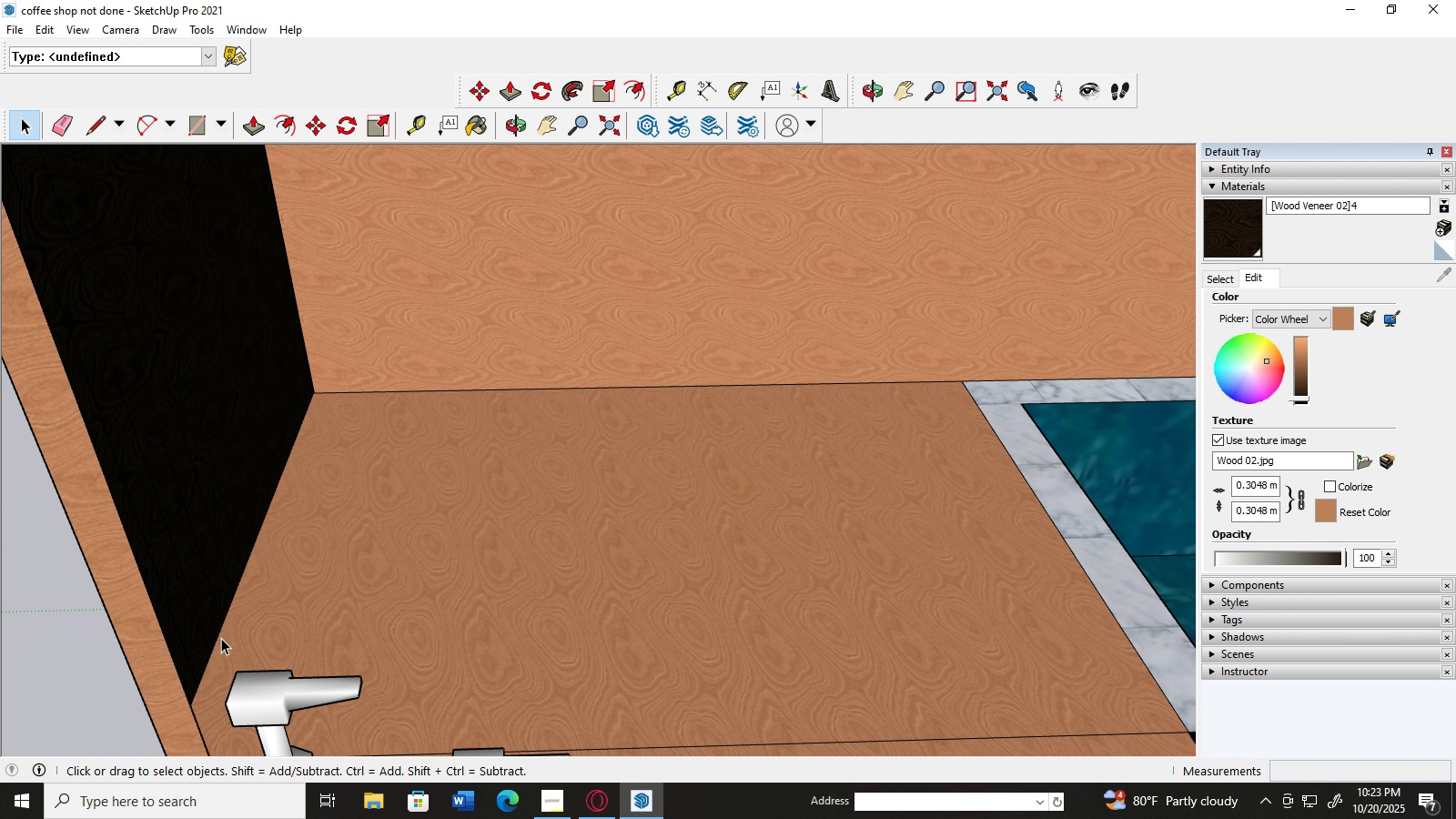 
key(Delete)
 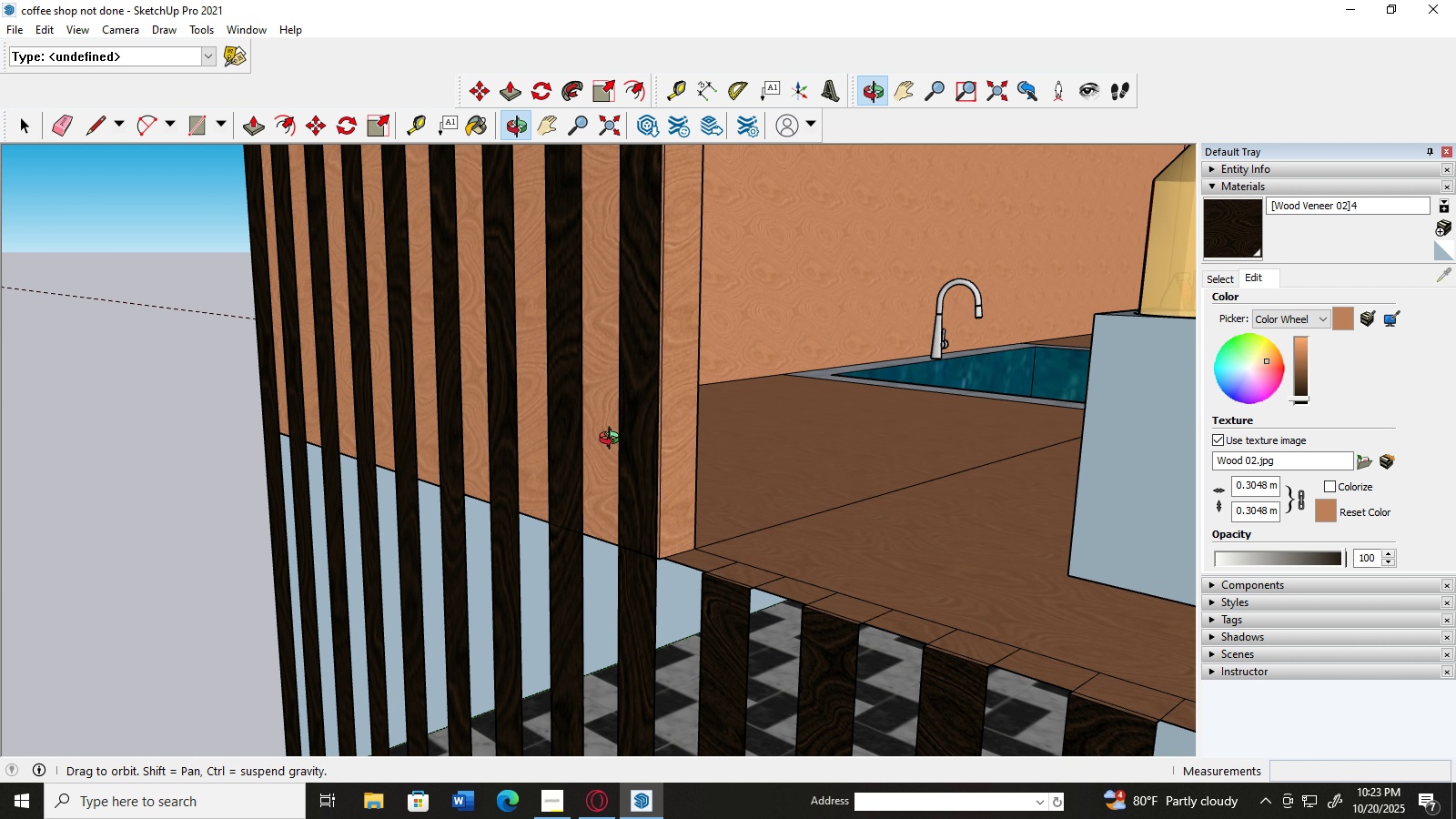 
scroll: coordinate [974, 479], scroll_direction: down, amount: 34.0
 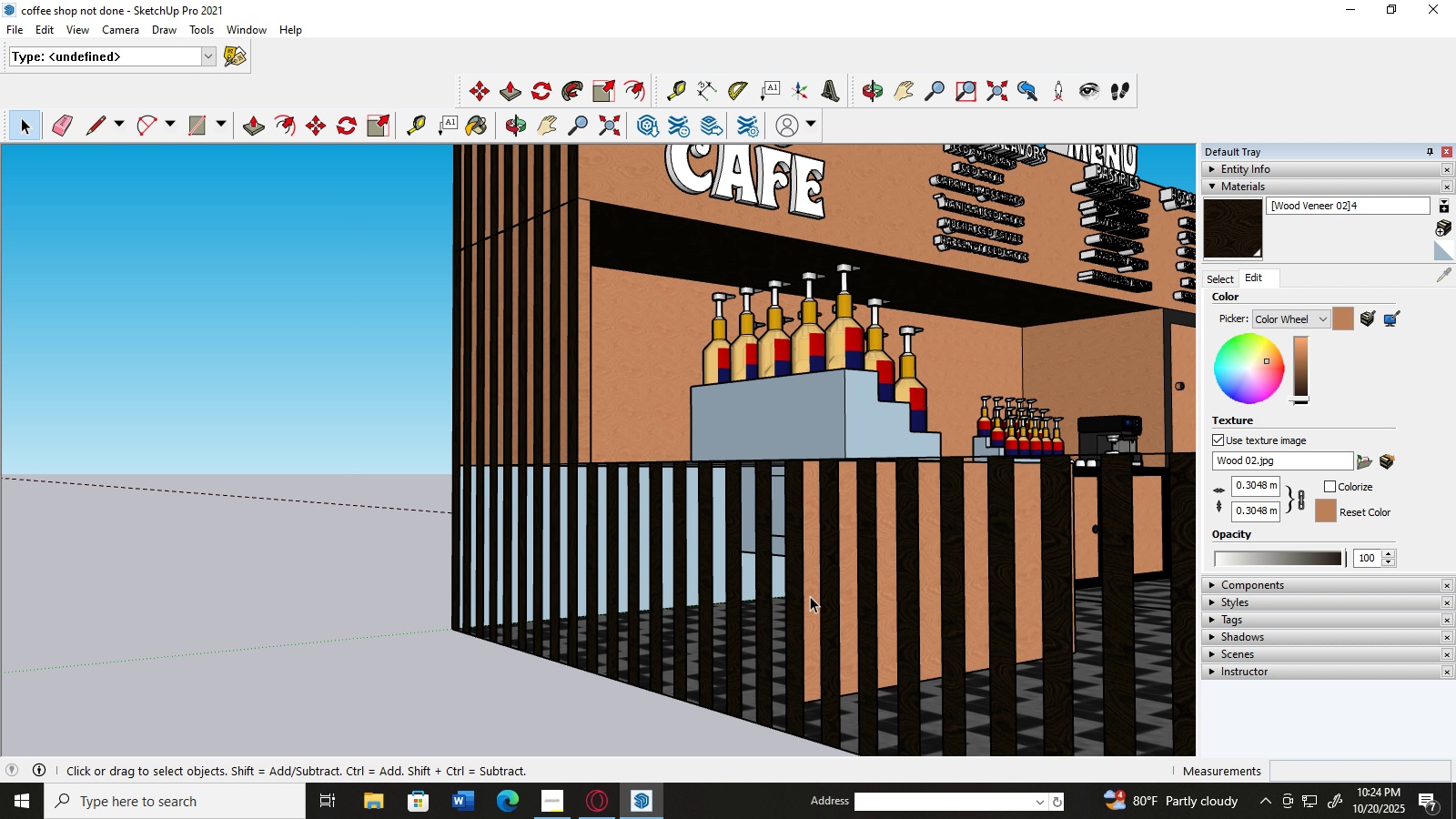 
type(hh)
 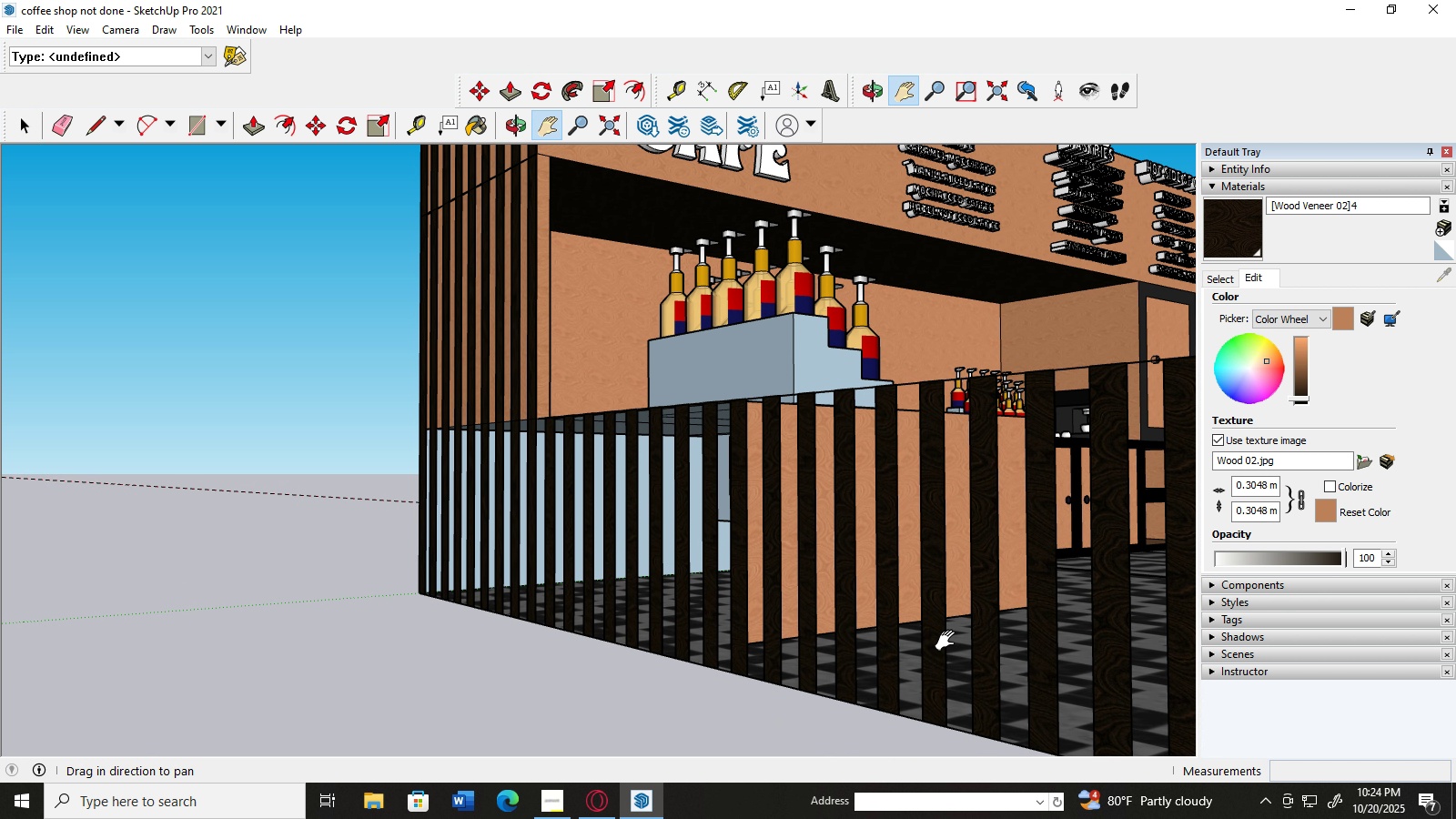 
left_click_drag(start_coordinate=[904, 671], to_coordinate=[841, 602])
 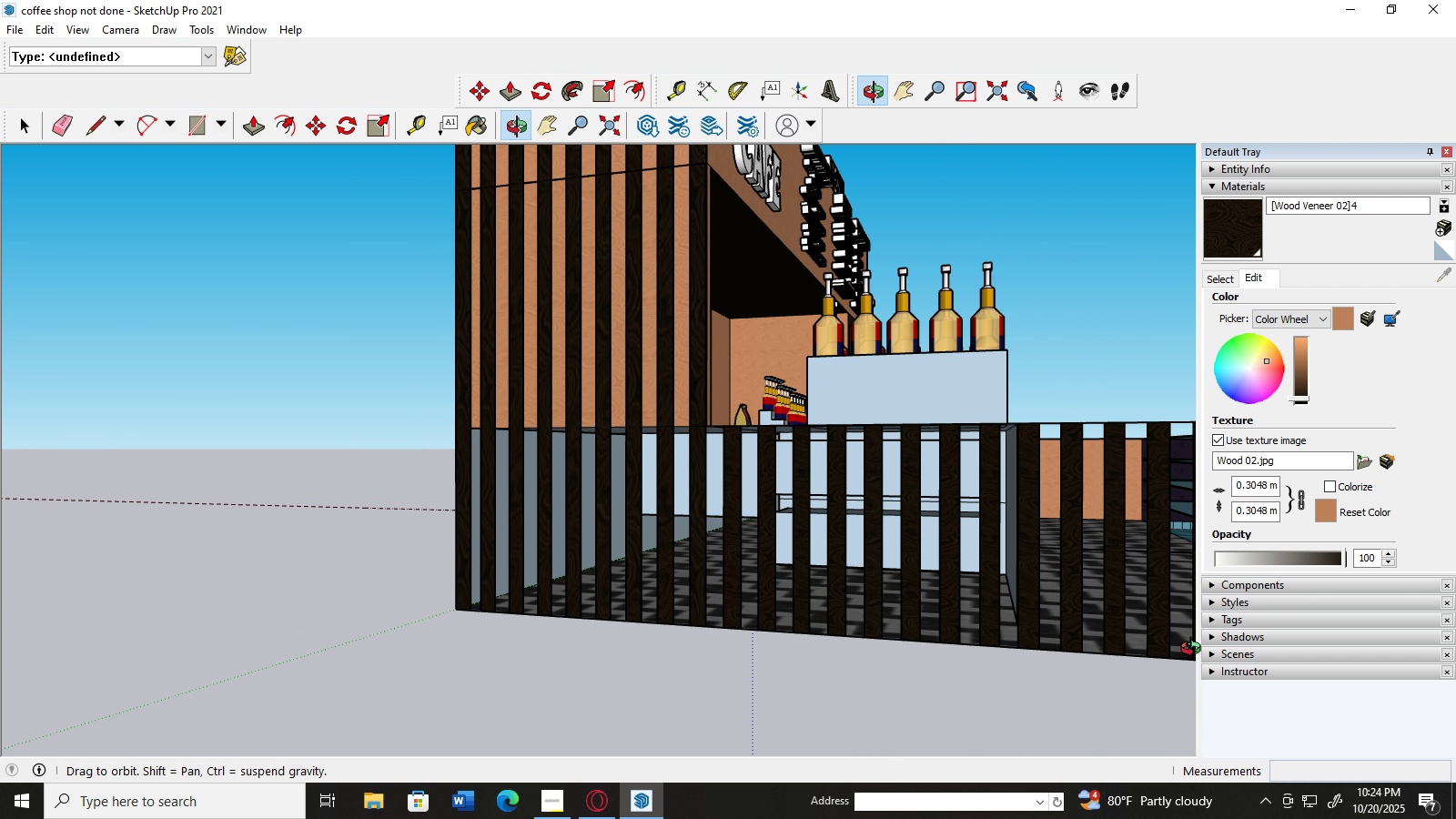 
left_click_drag(start_coordinate=[1033, 663], to_coordinate=[527, 664])
 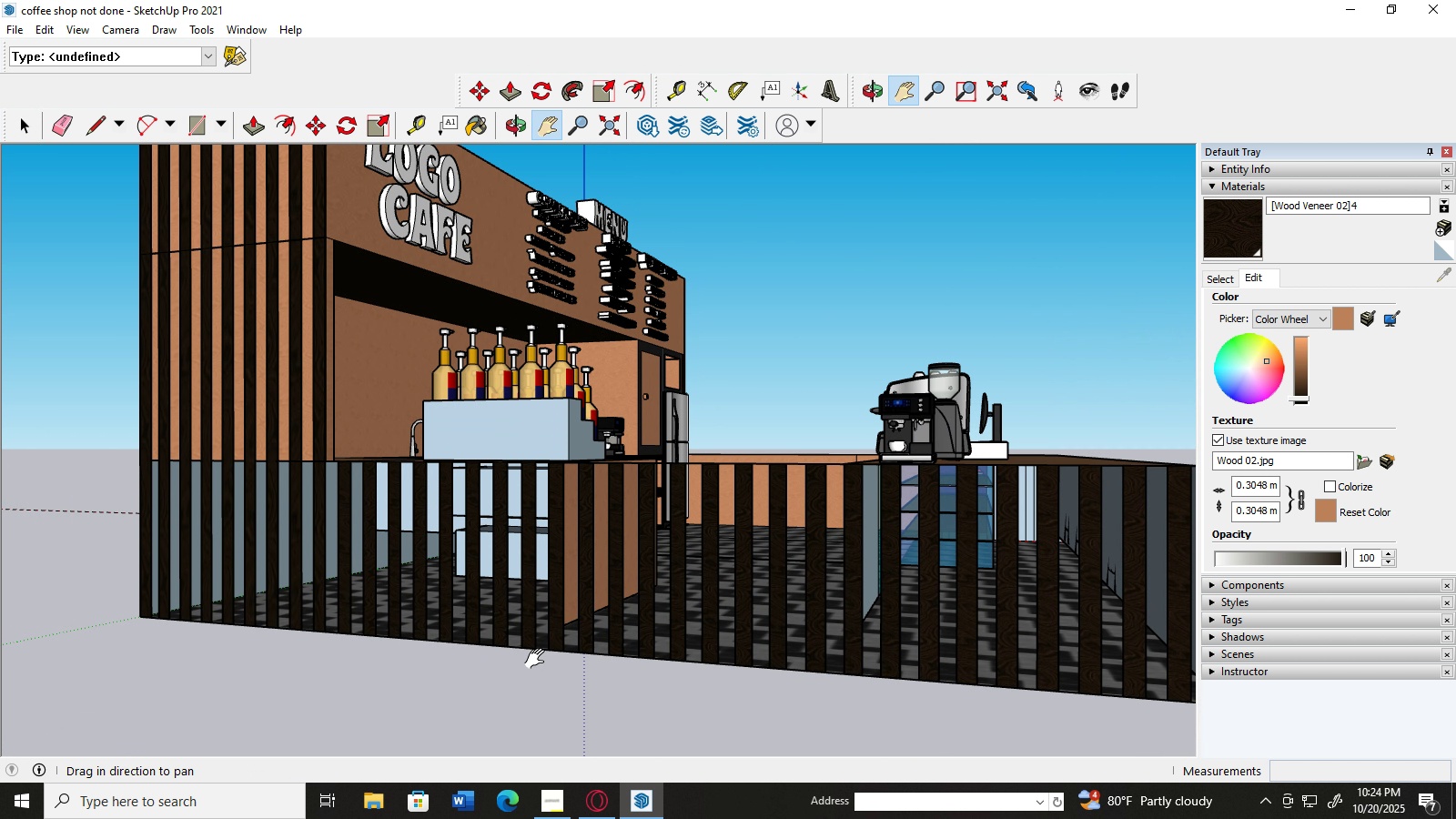 
scroll: coordinate [539, 658], scroll_direction: down, amount: 5.0
 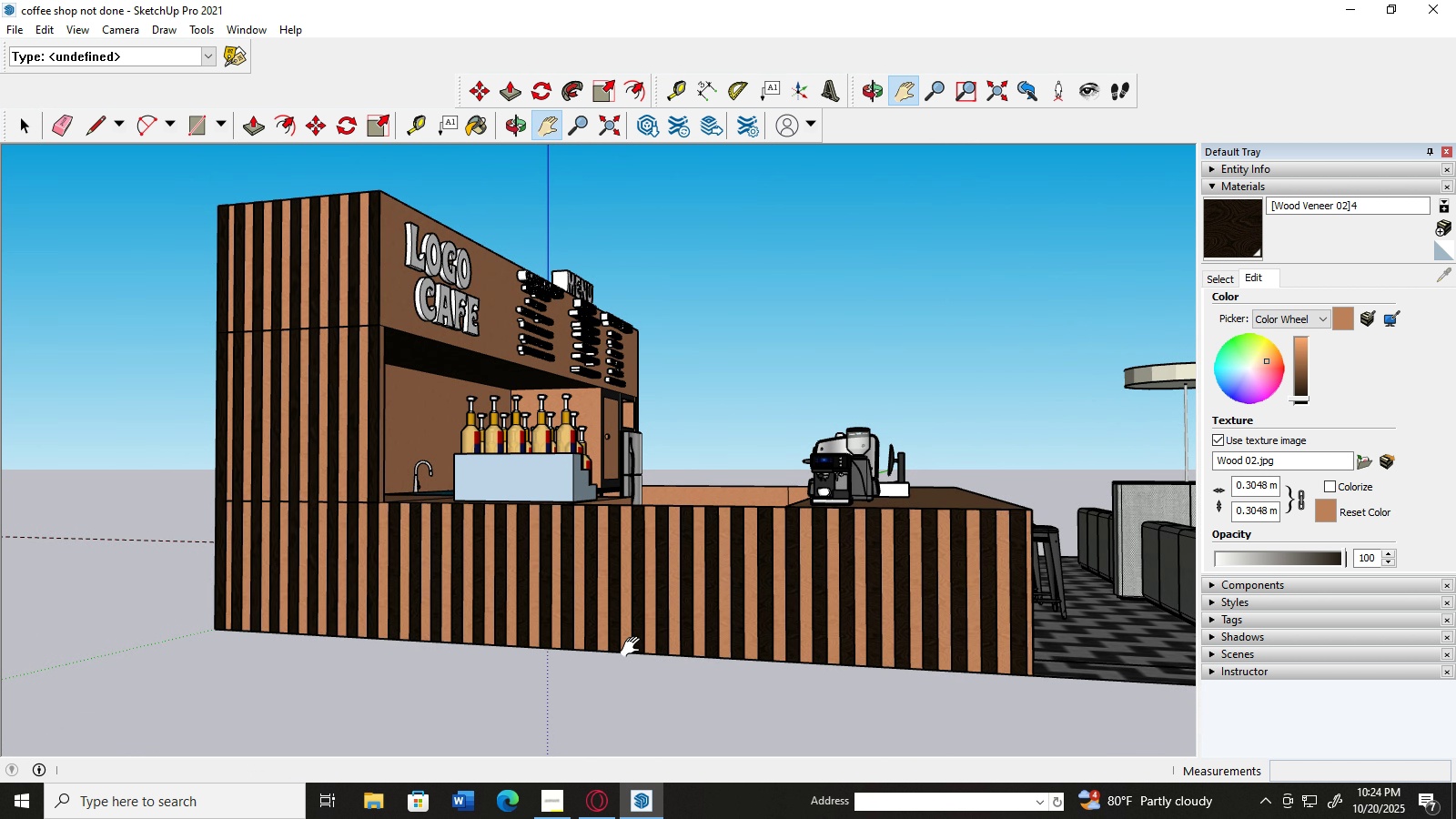 
key(Control+Z)
 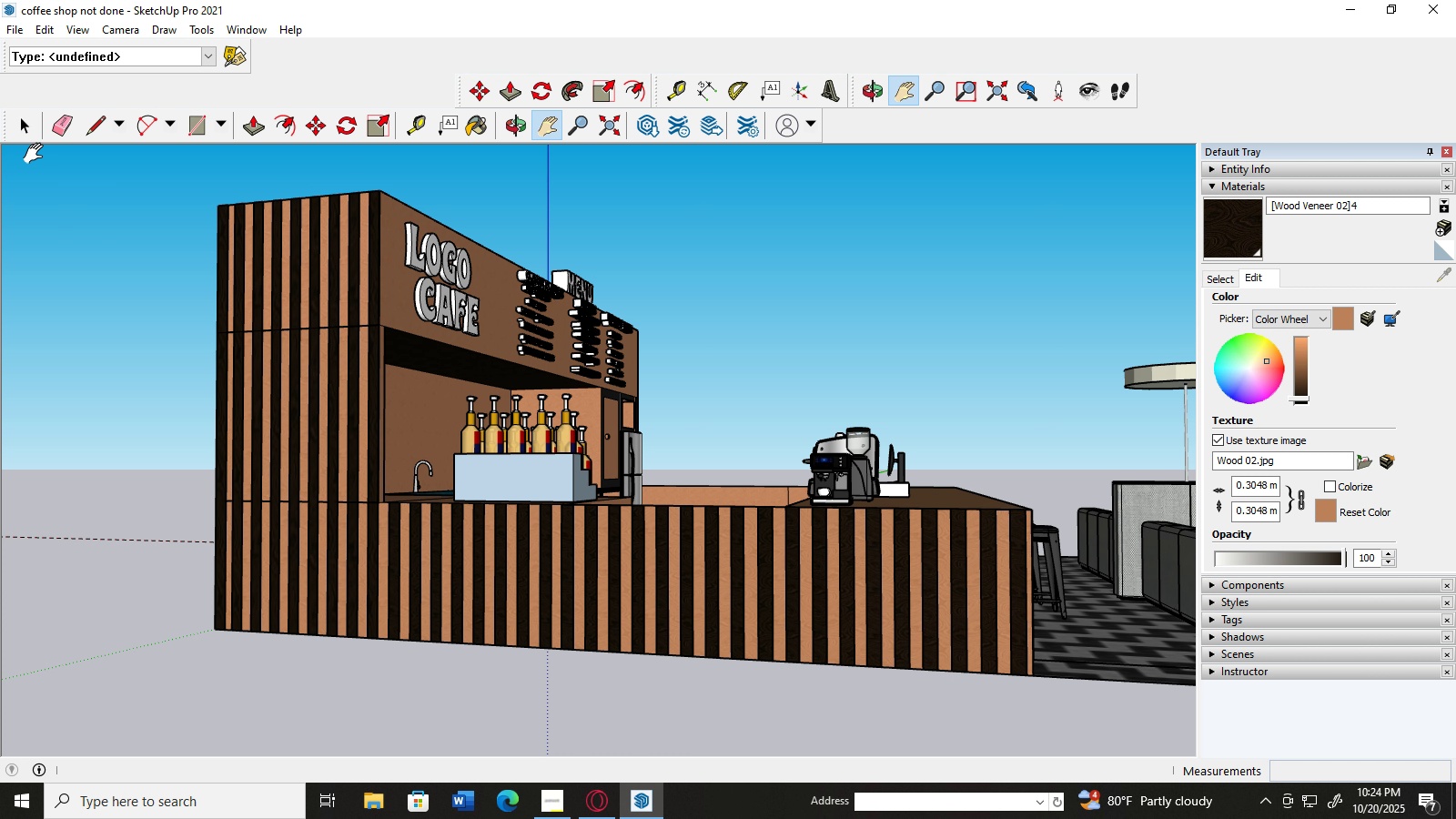 
left_click([26, 133])
 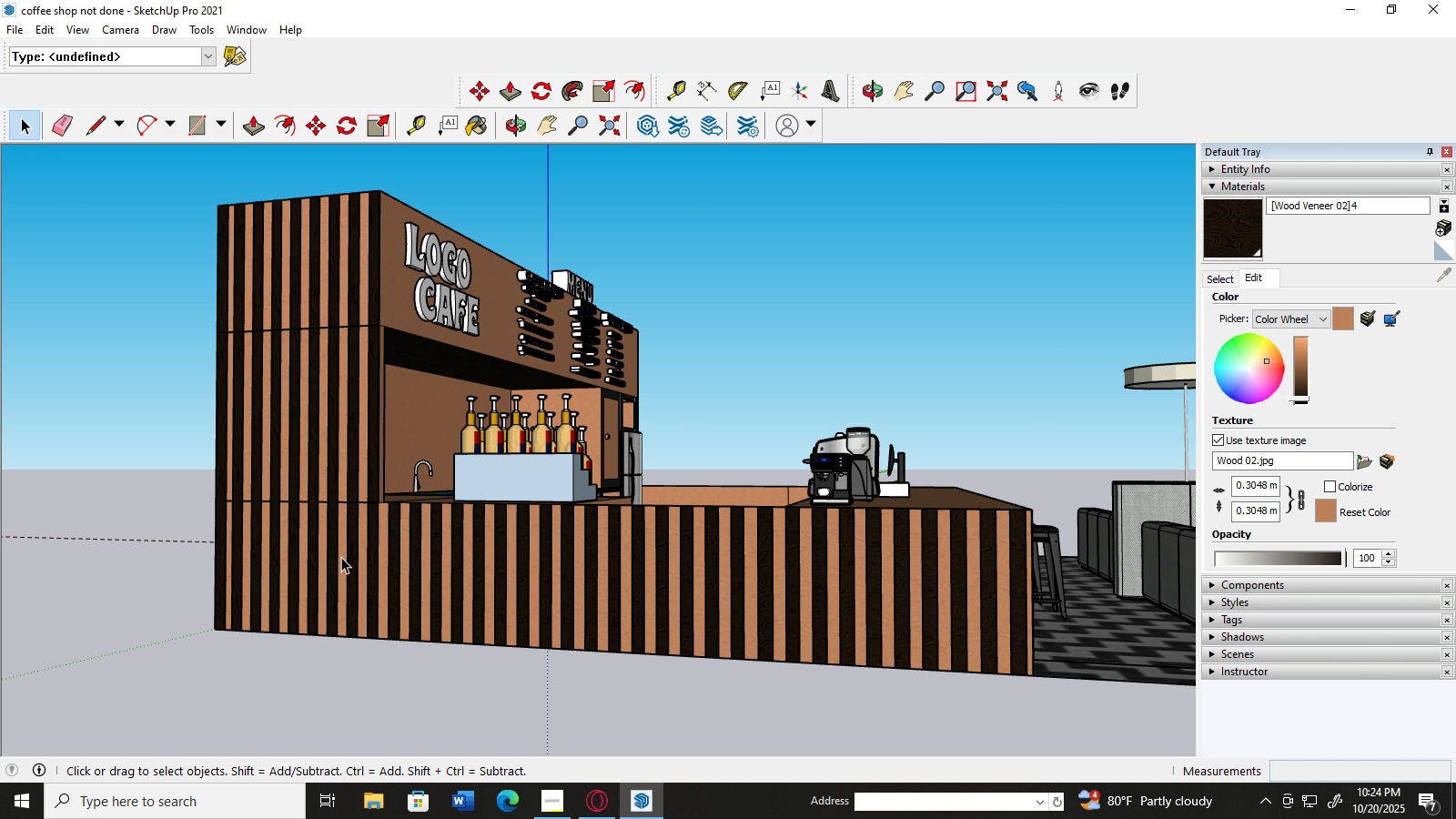 
scroll: coordinate [399, 457], scroll_direction: up, amount: 16.0
 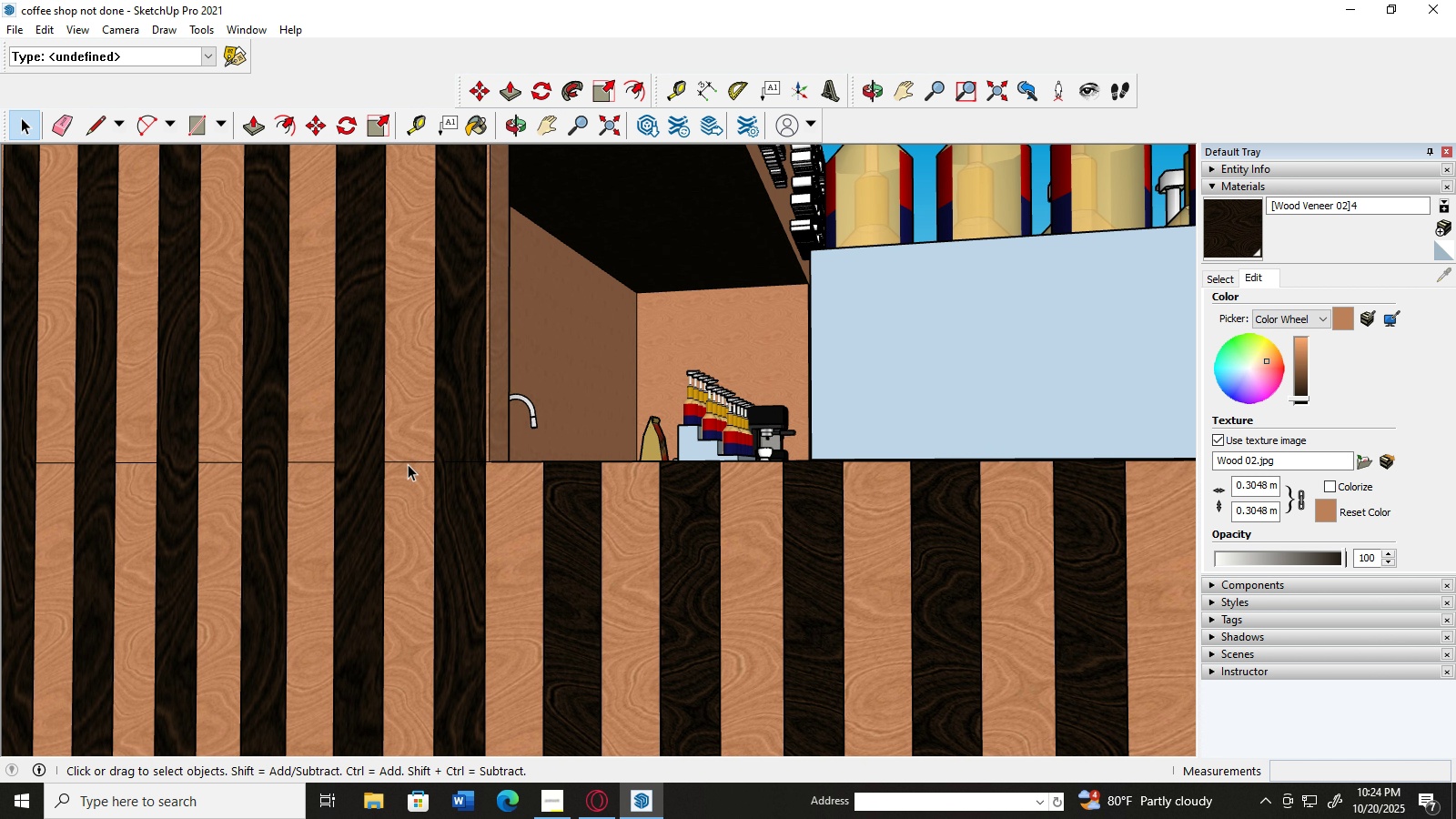 
left_click([408, 464])
 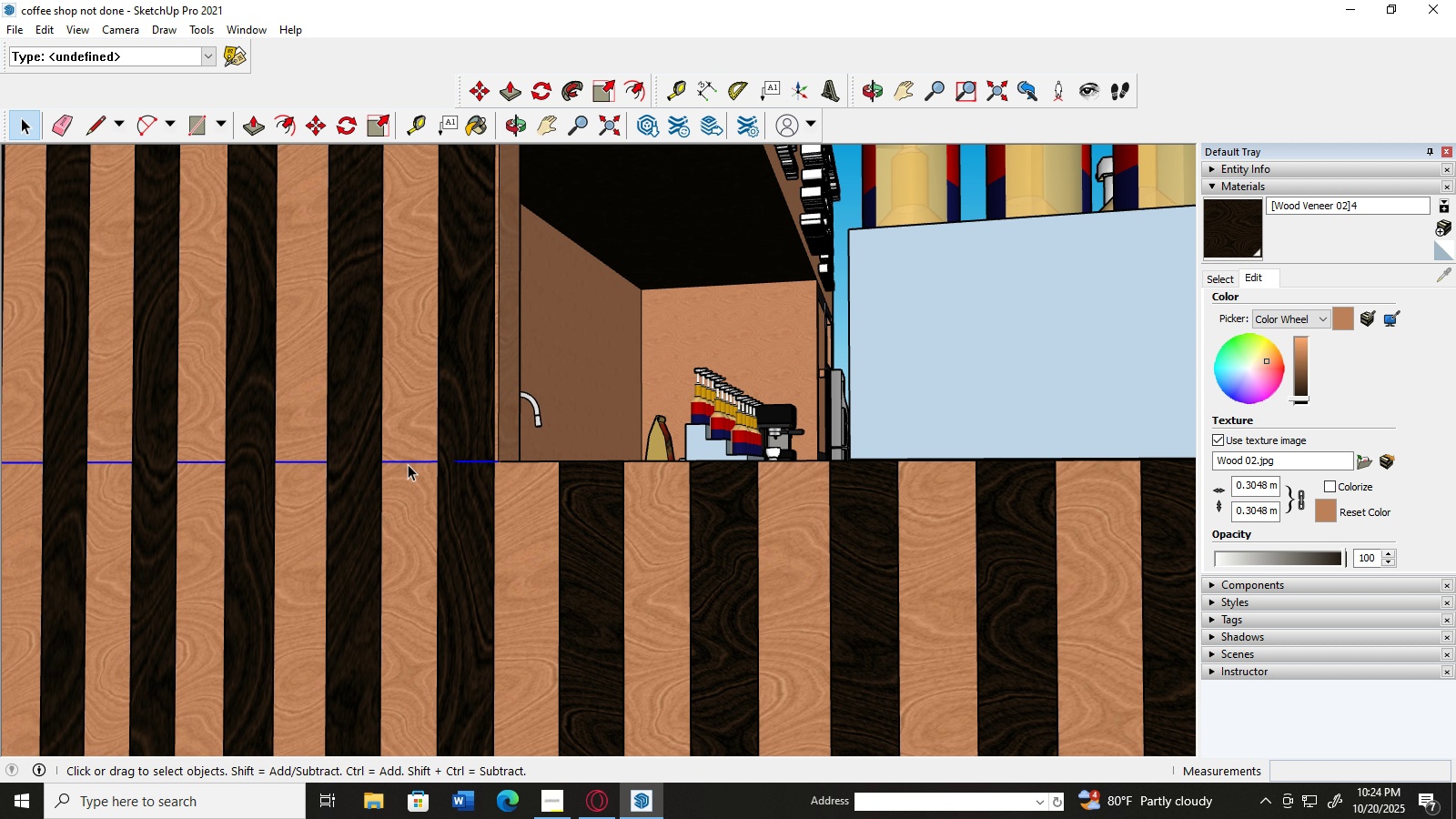 
scroll: coordinate [408, 464], scroll_direction: up, amount: 2.0
 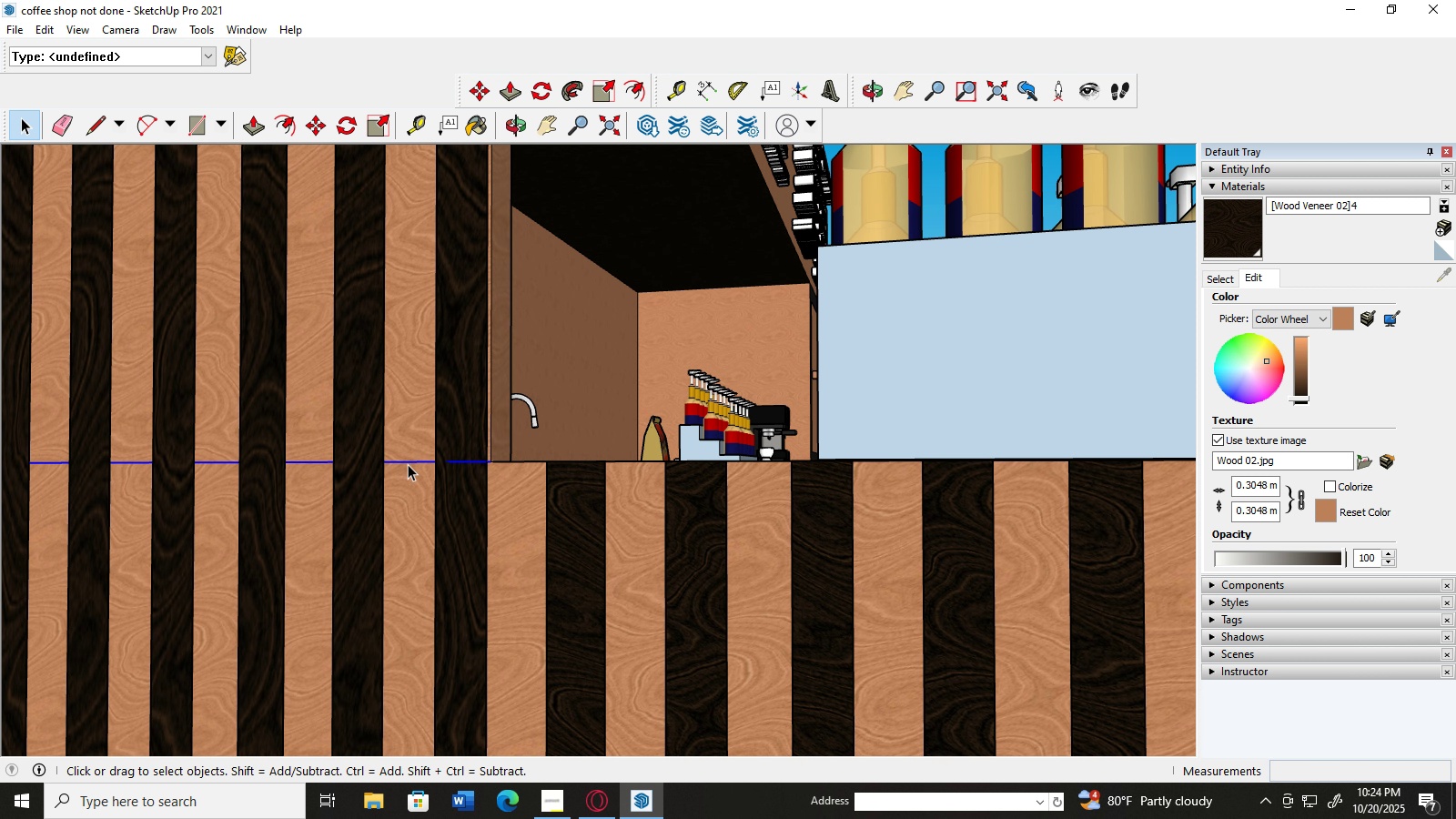 
scroll: coordinate [622, 553], scroll_direction: down, amount: 26.0
 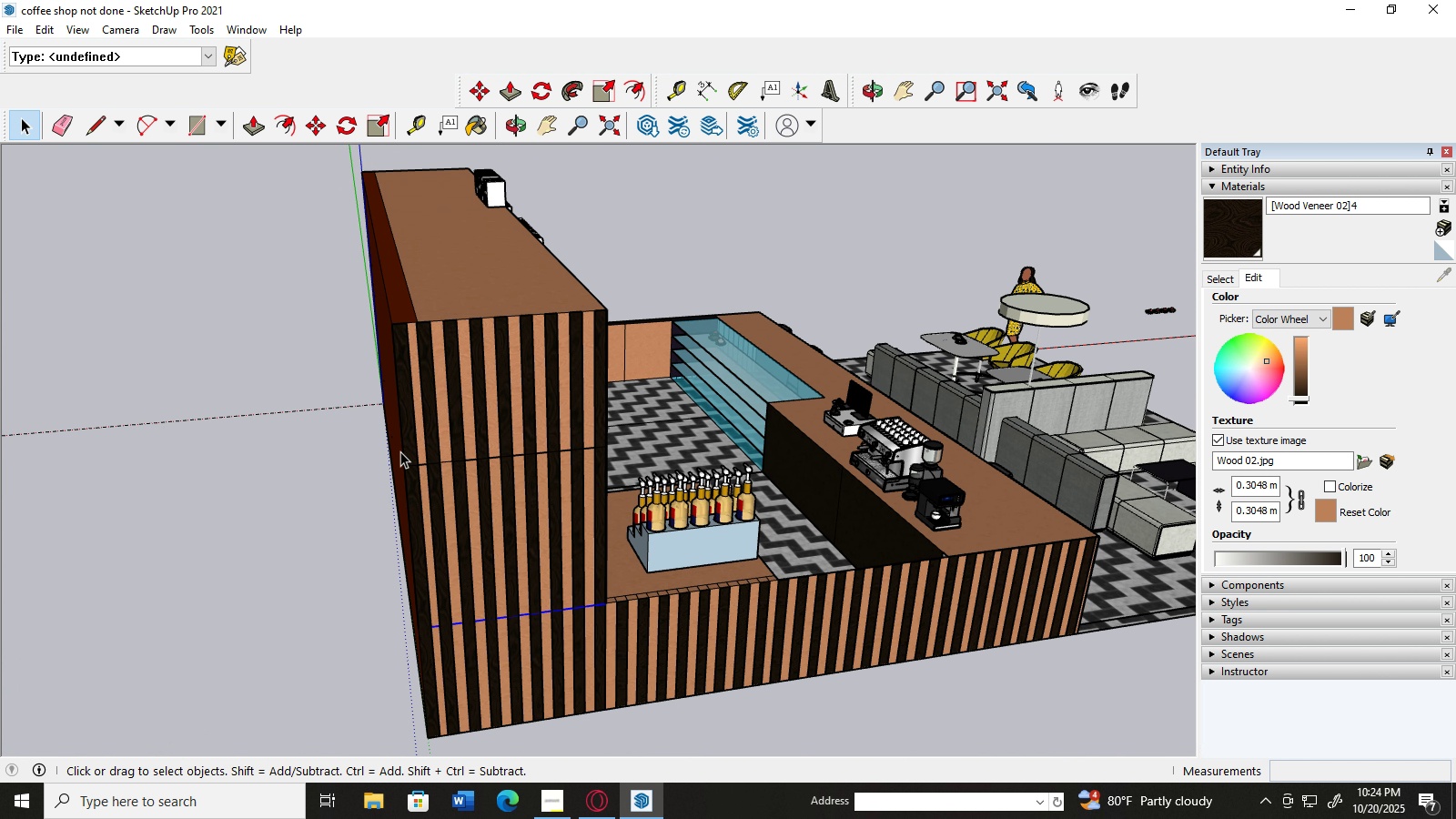 
left_click_drag(start_coordinate=[207, 513], to_coordinate=[226, 511])
 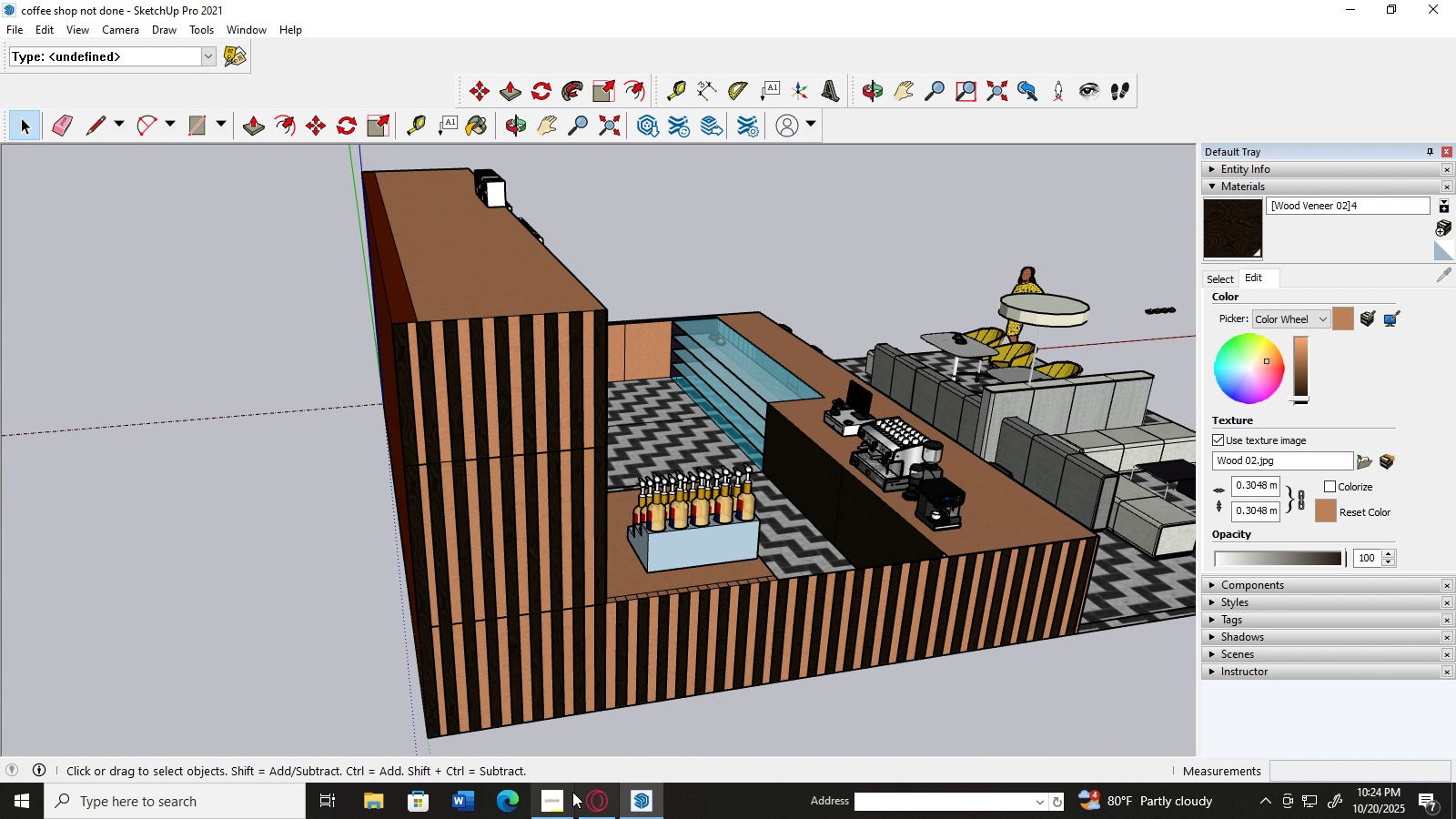 
left_click([565, 793])